 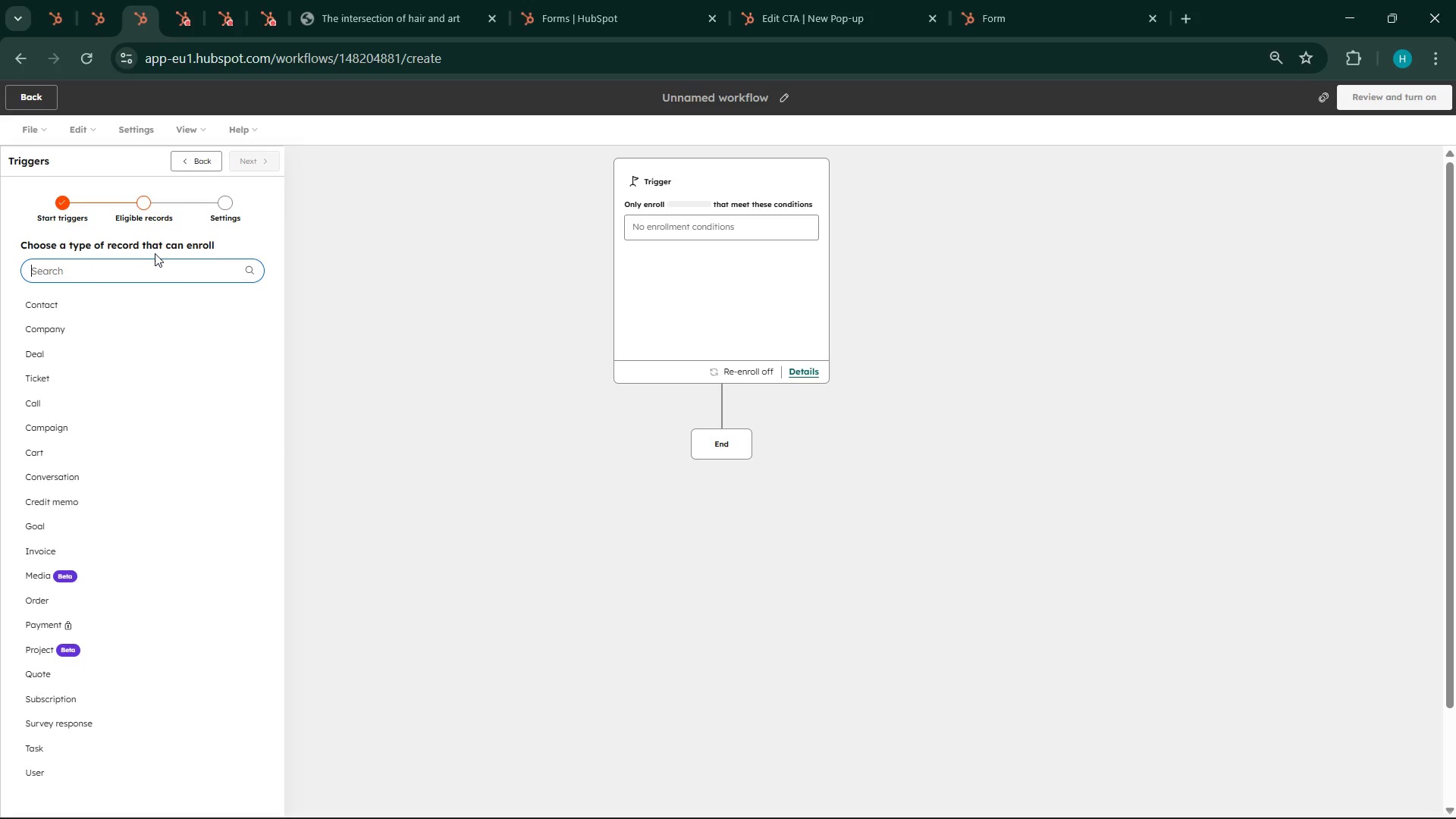 
left_click([116, 297])
 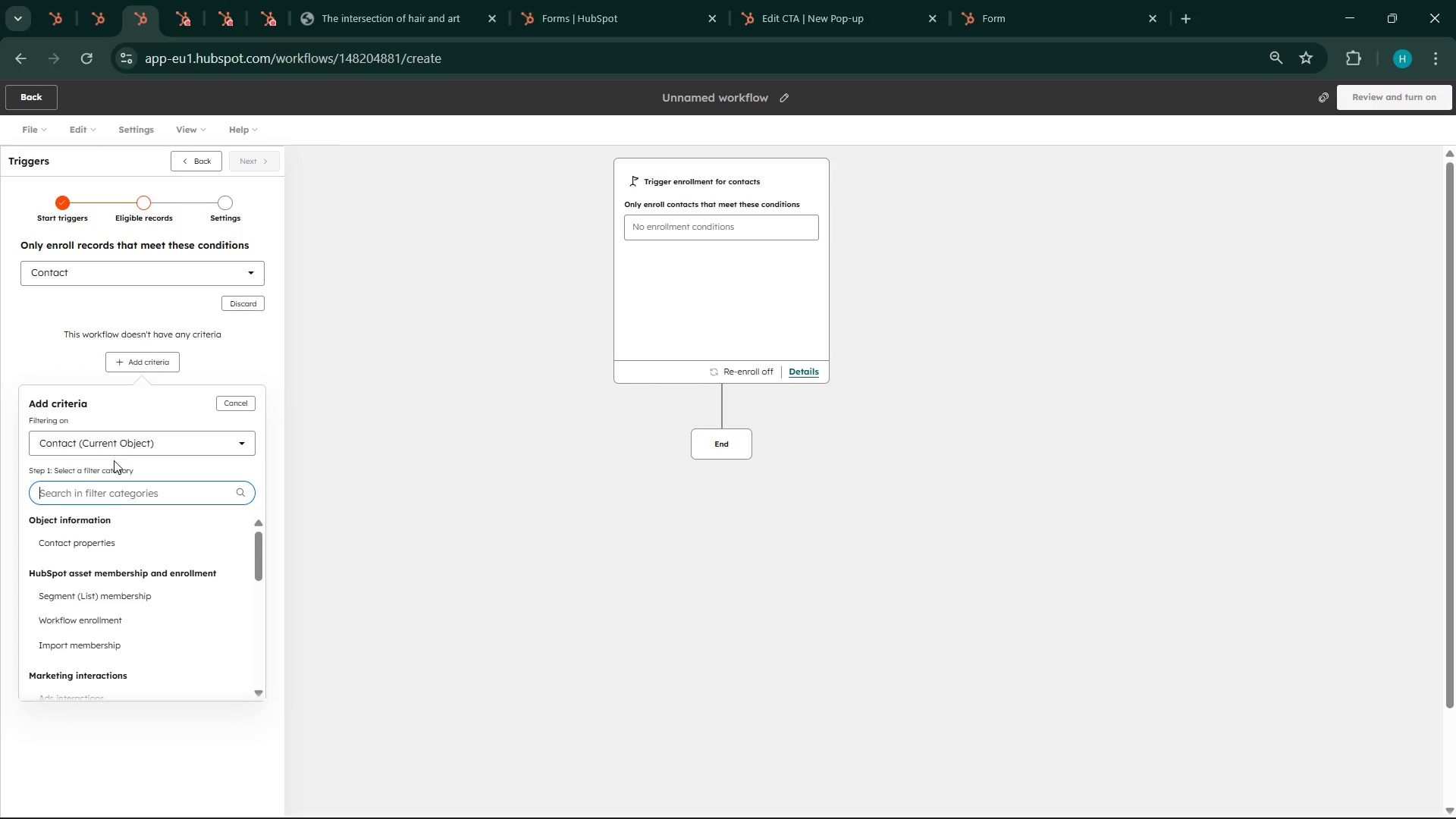 
left_click([99, 544])
 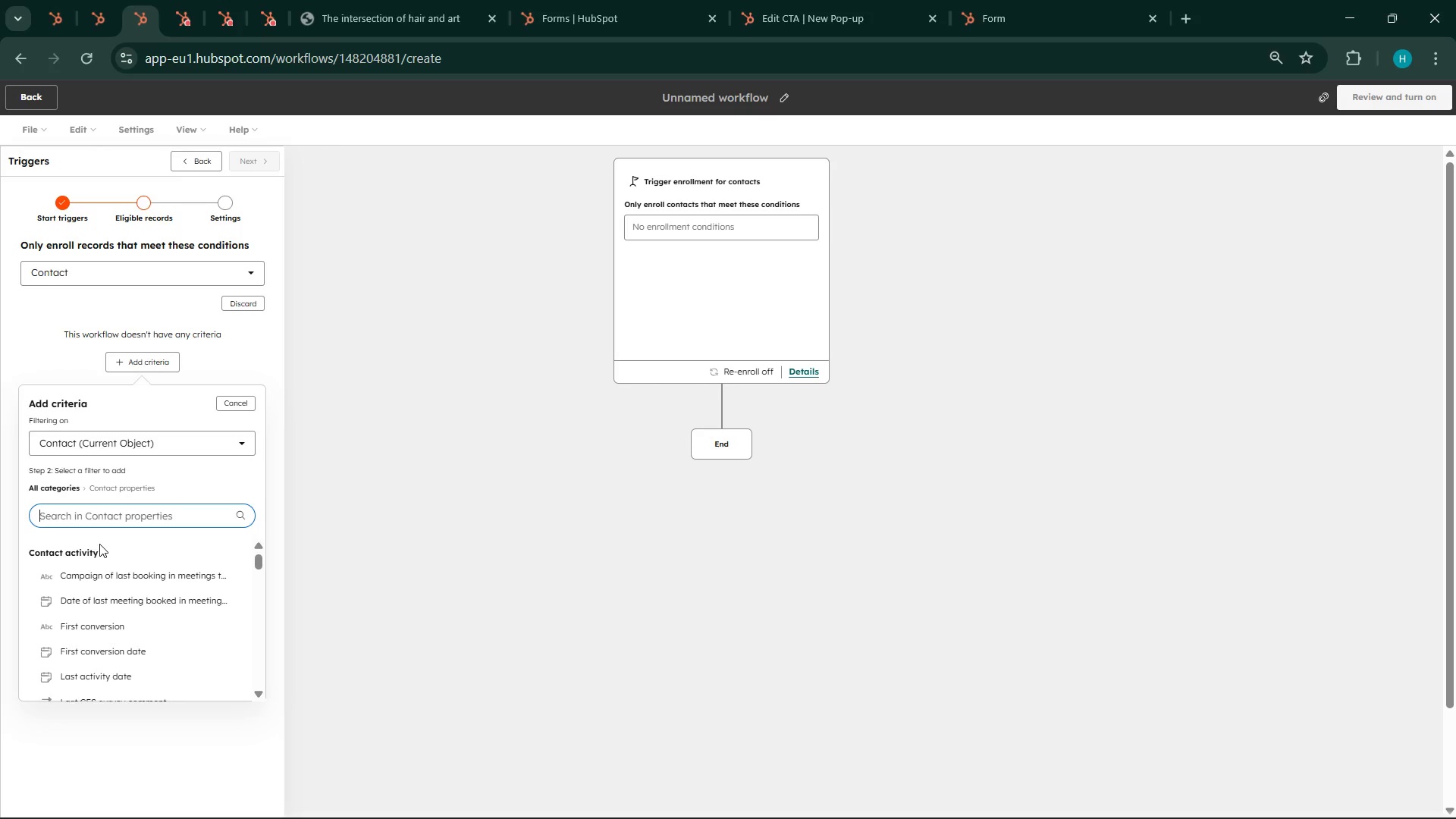 
type(last col)
 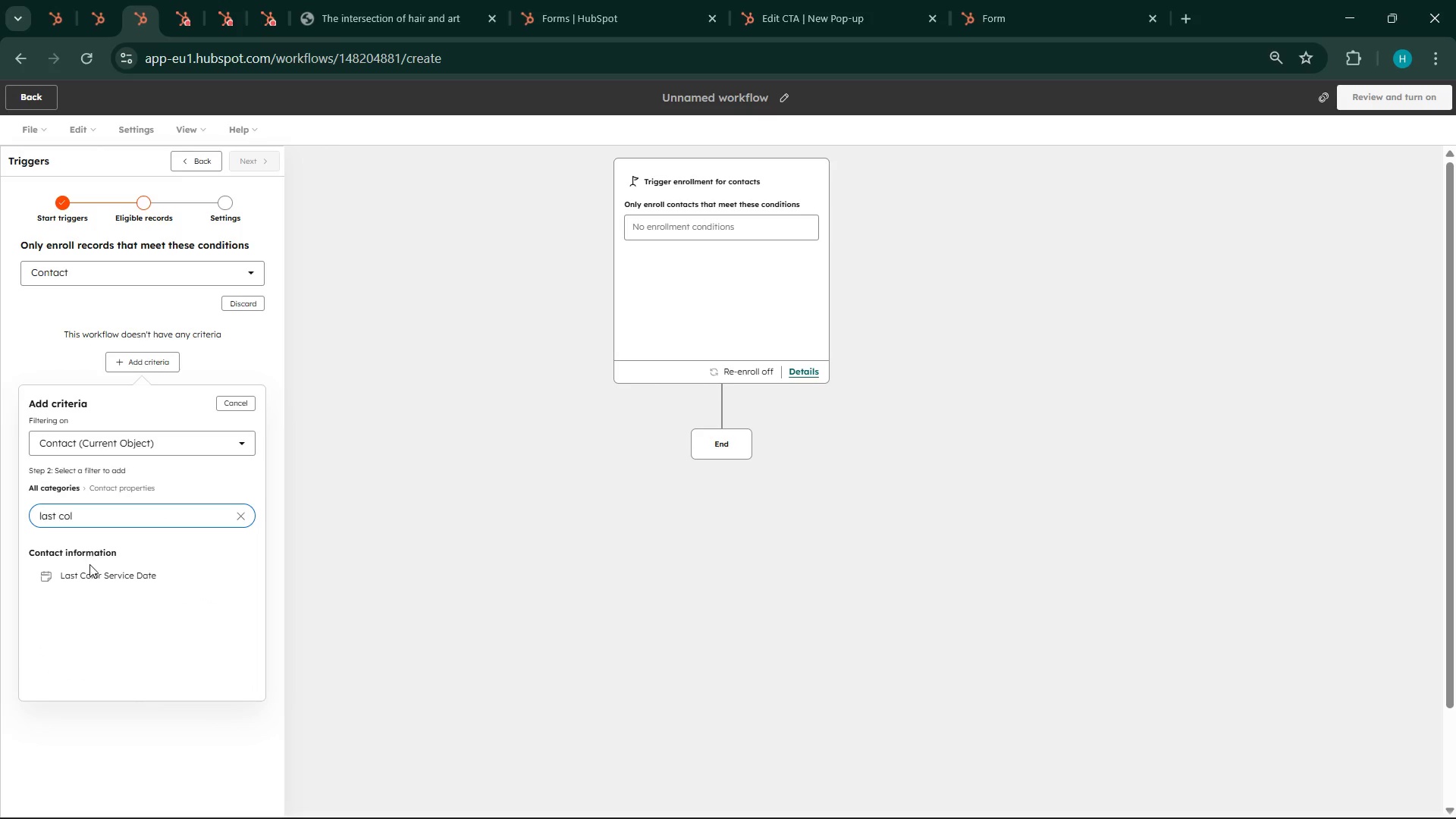 
left_click([89, 579])
 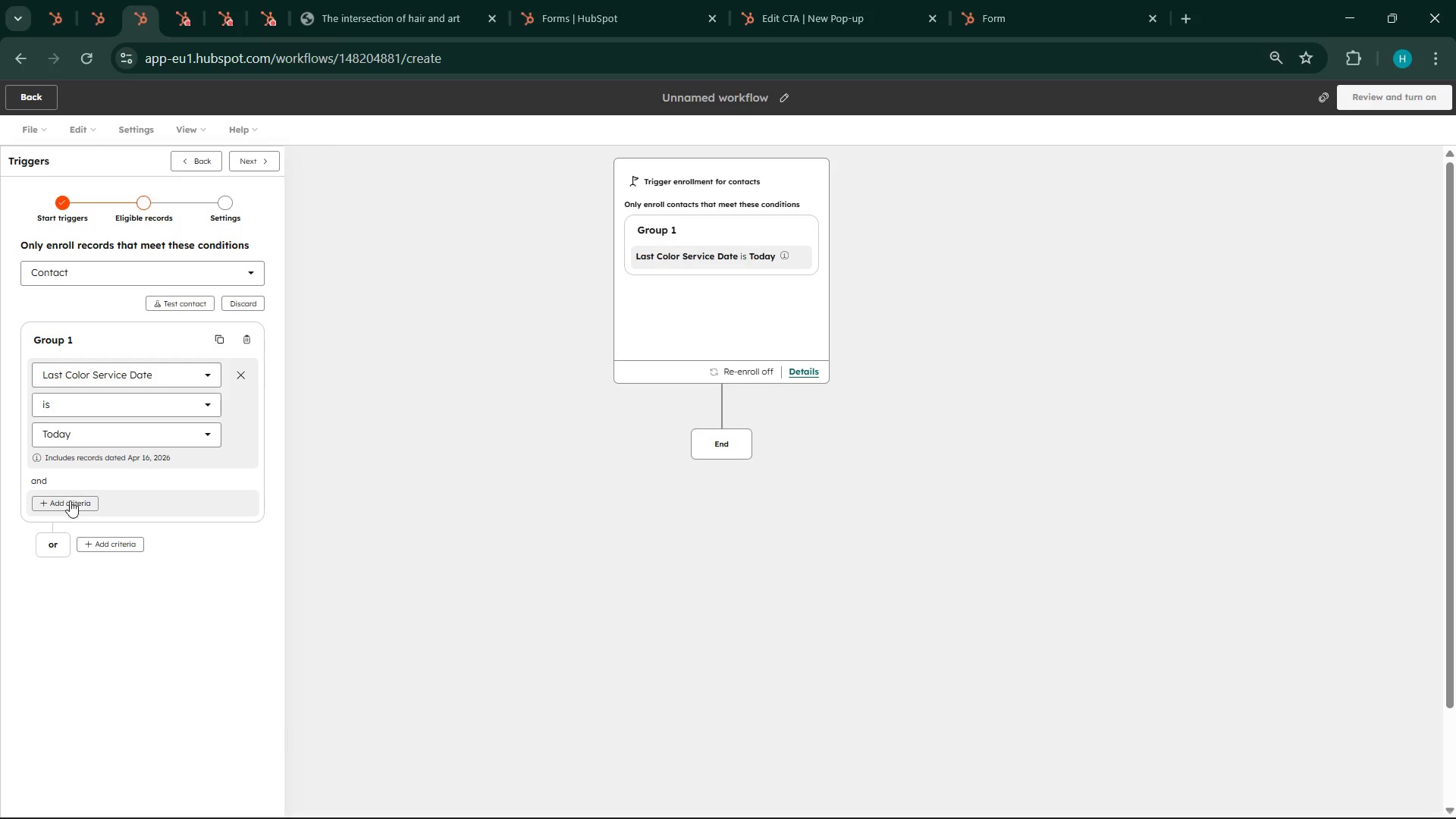 
left_click([64, 415])
 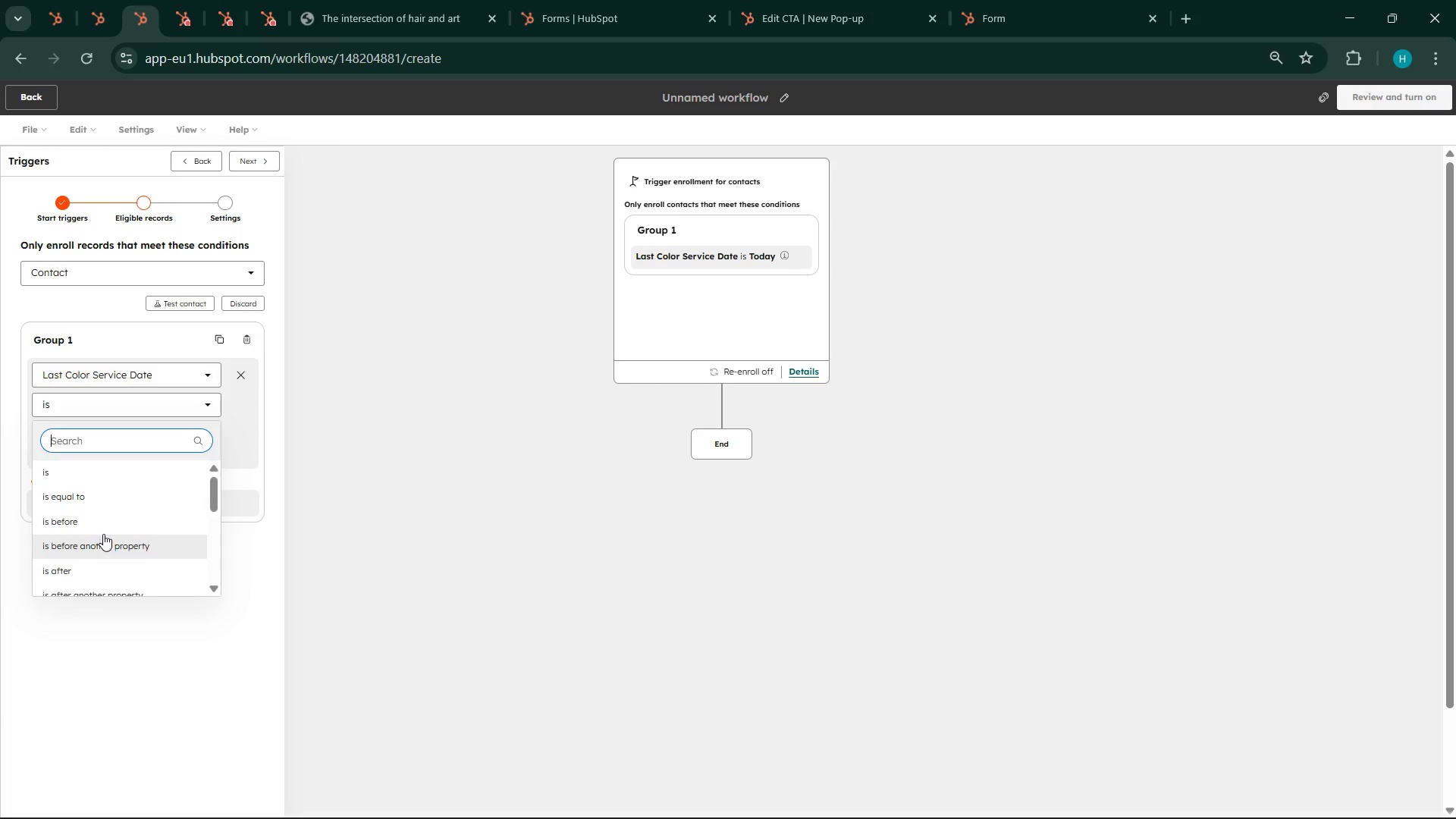 
scroll: coordinate [103, 532], scroll_direction: down, amount: 1.0
 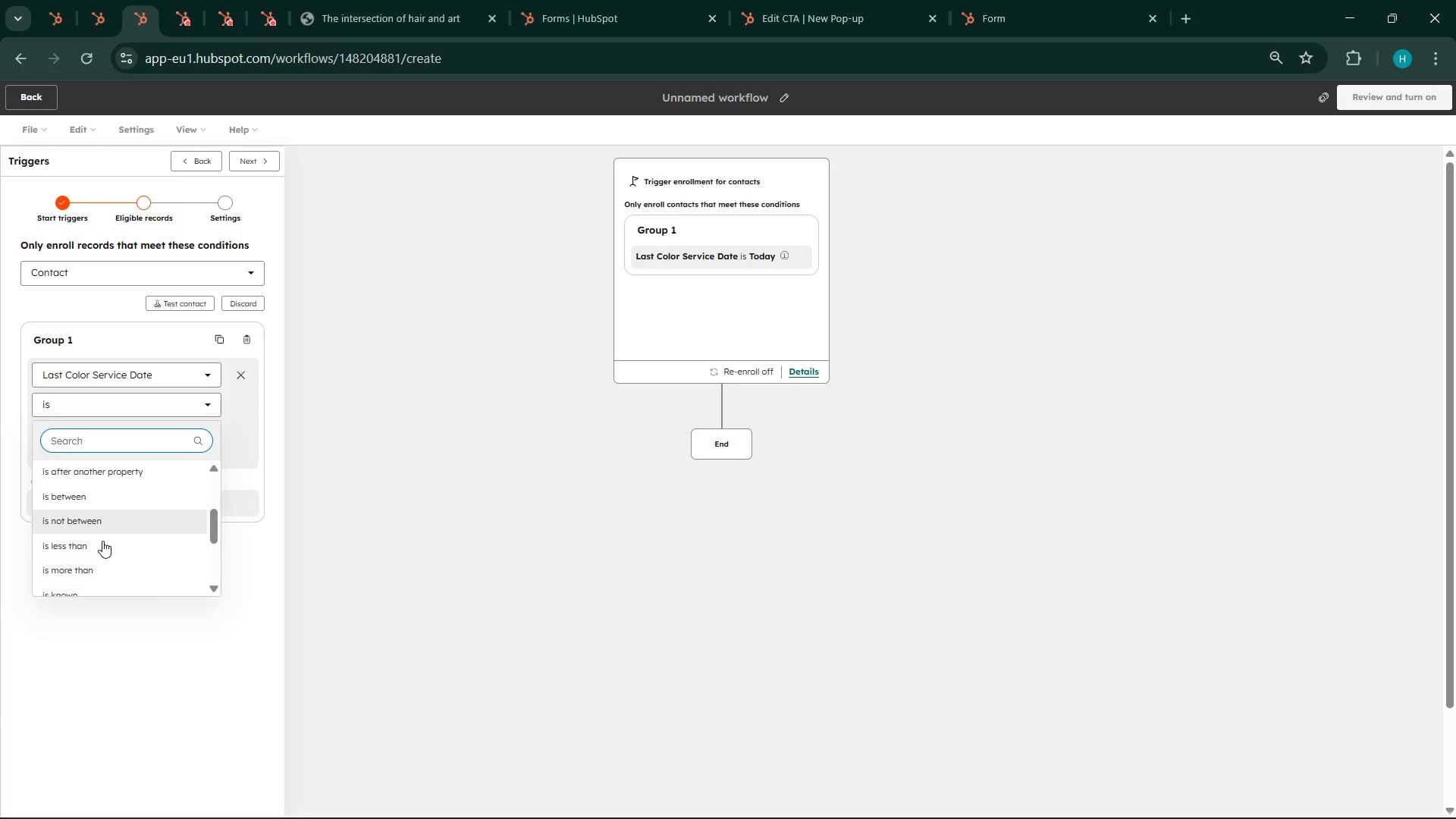 
left_click([103, 562])
 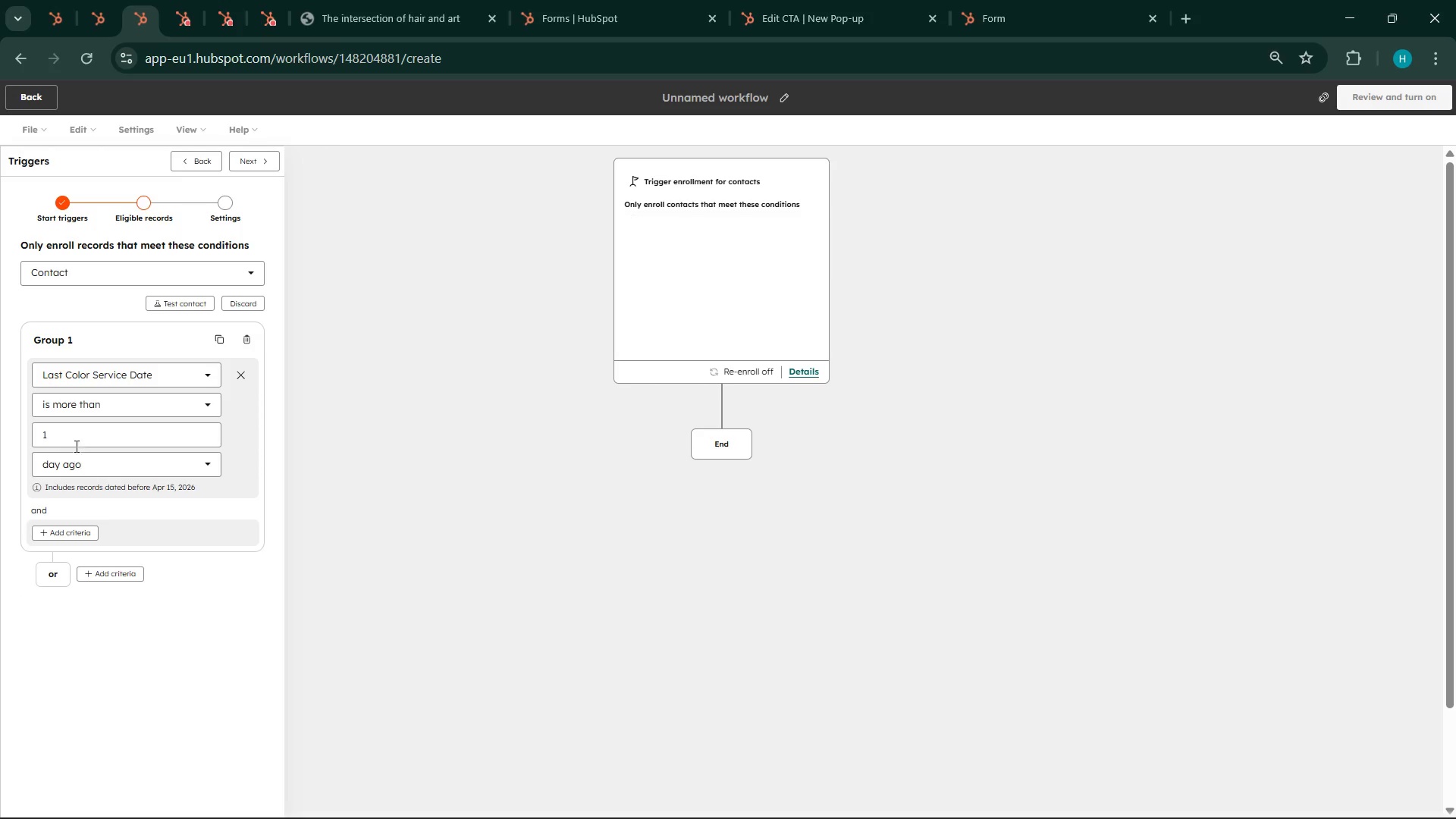 
left_click([76, 463])
 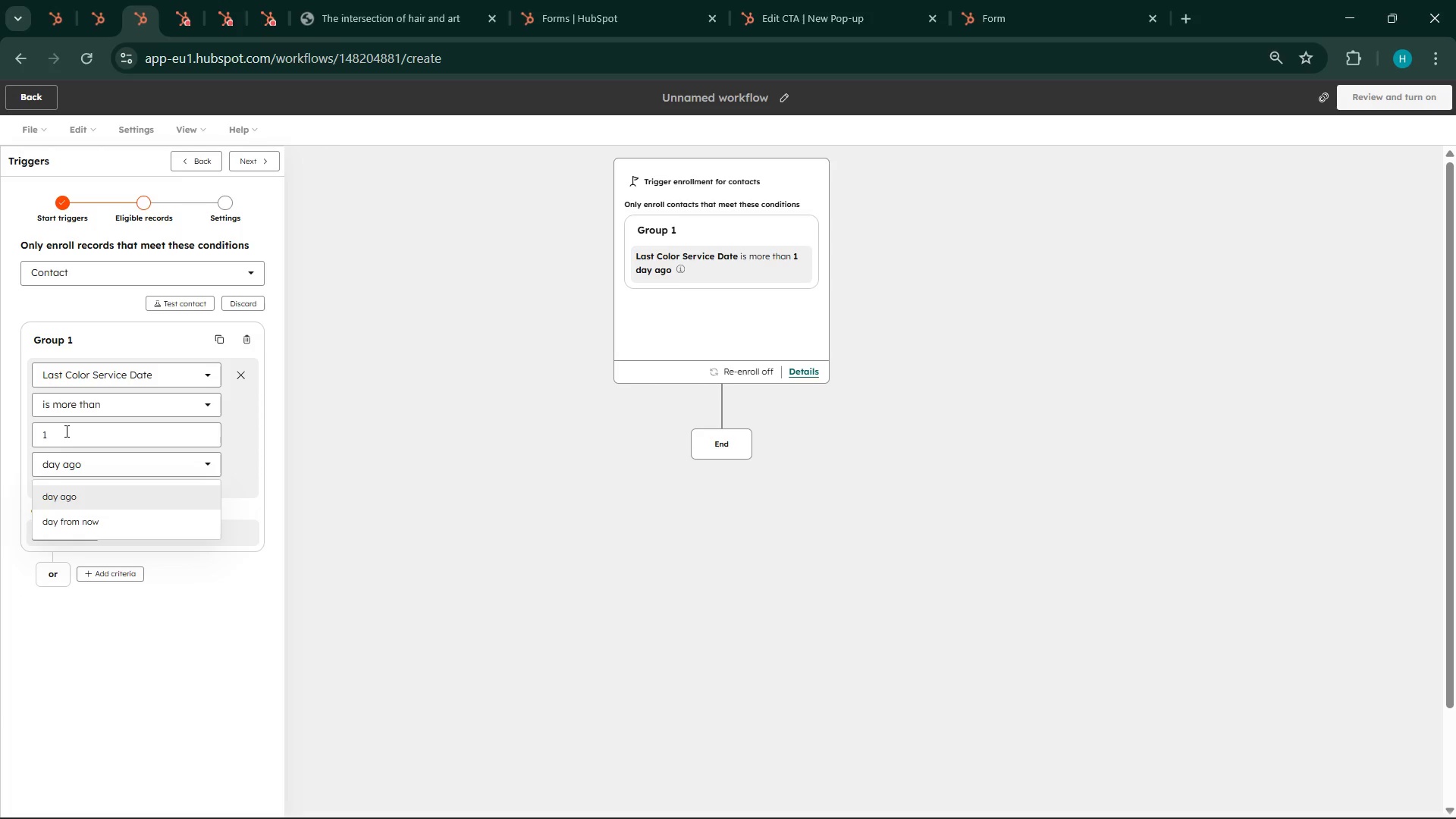 
left_click([65, 431])
 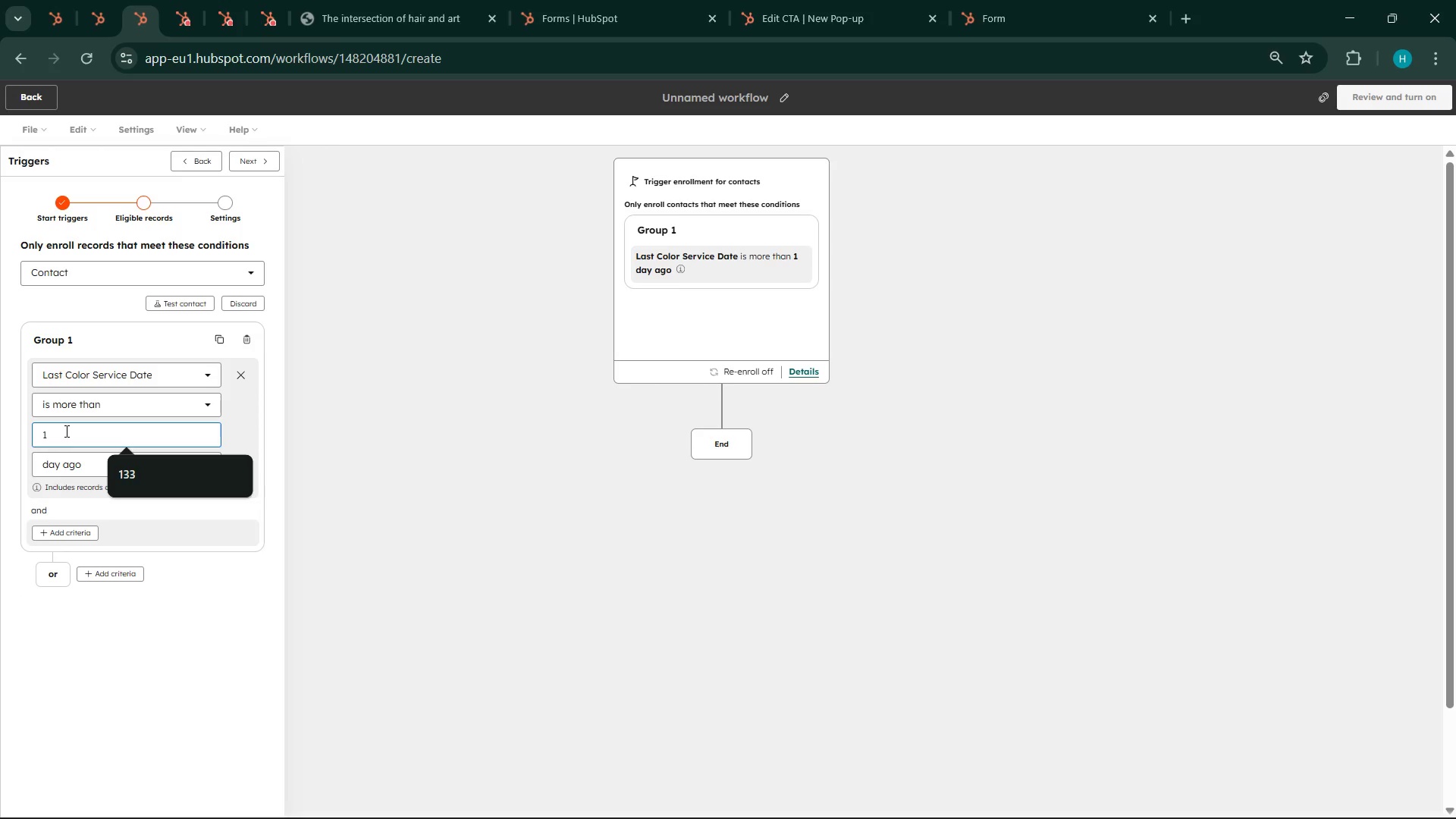 
key(Backspace)
type(56)
 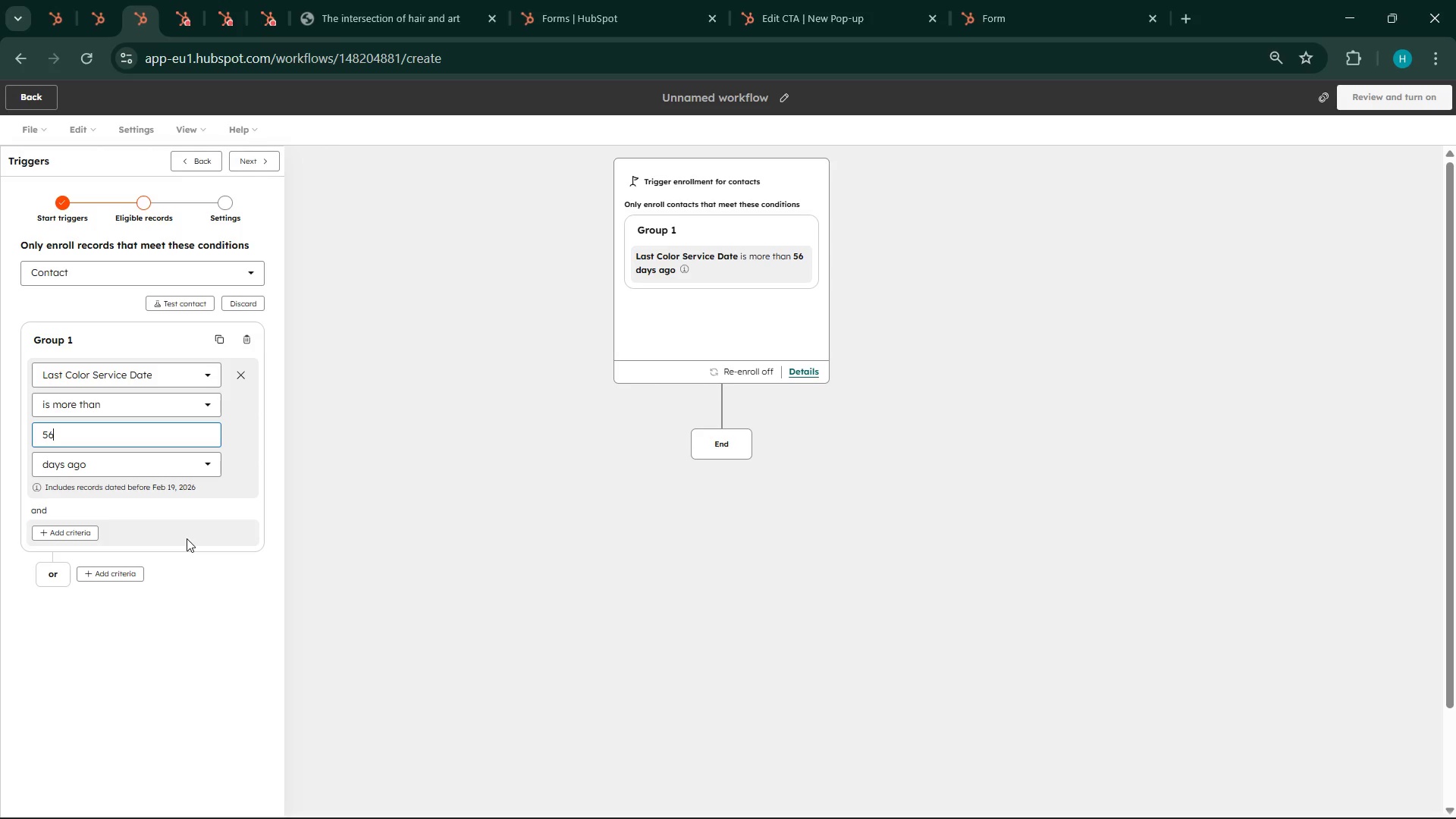 
scroll: coordinate [187, 538], scroll_direction: down, amount: 5.0
 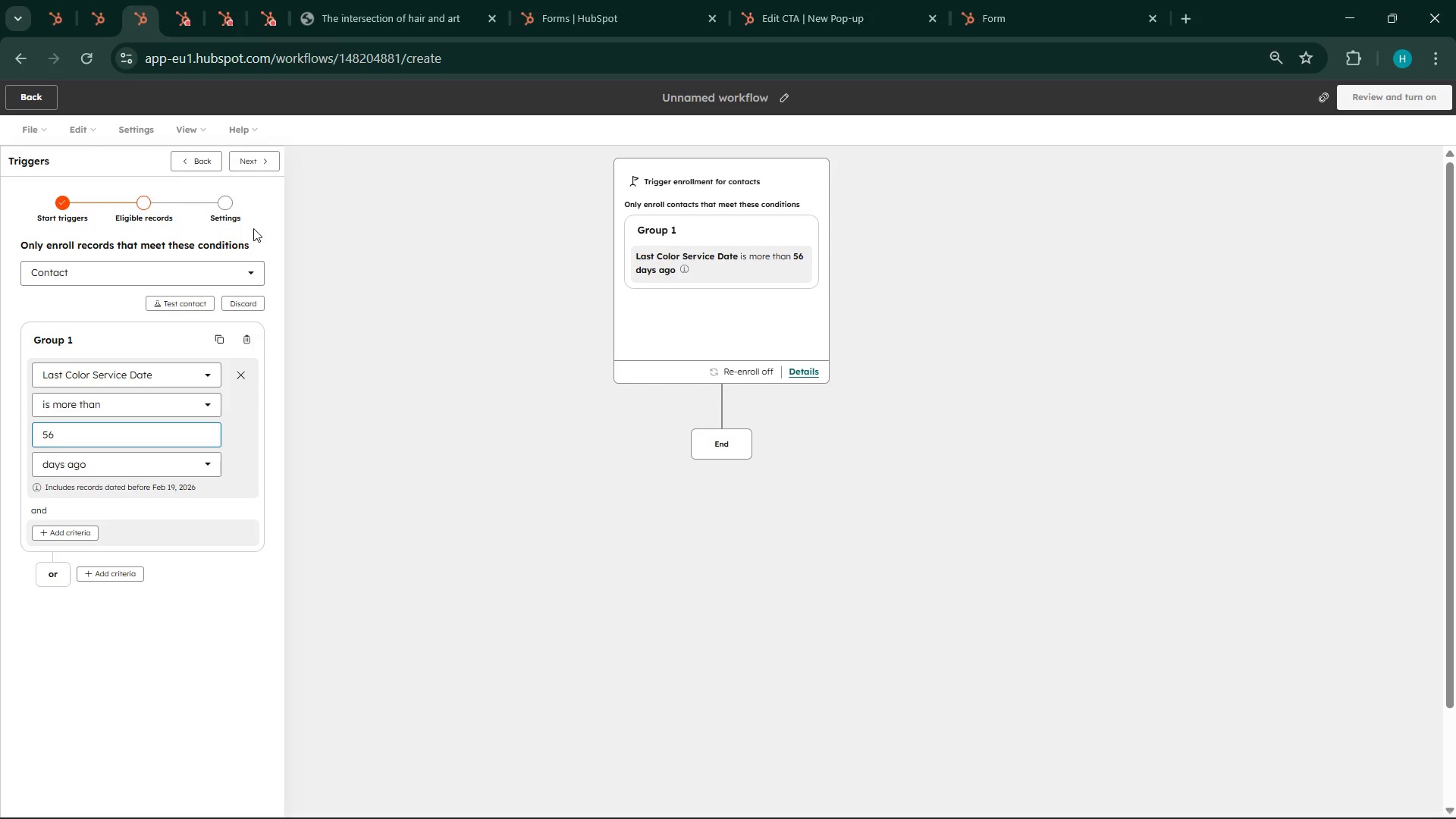 
left_click([248, 165])
 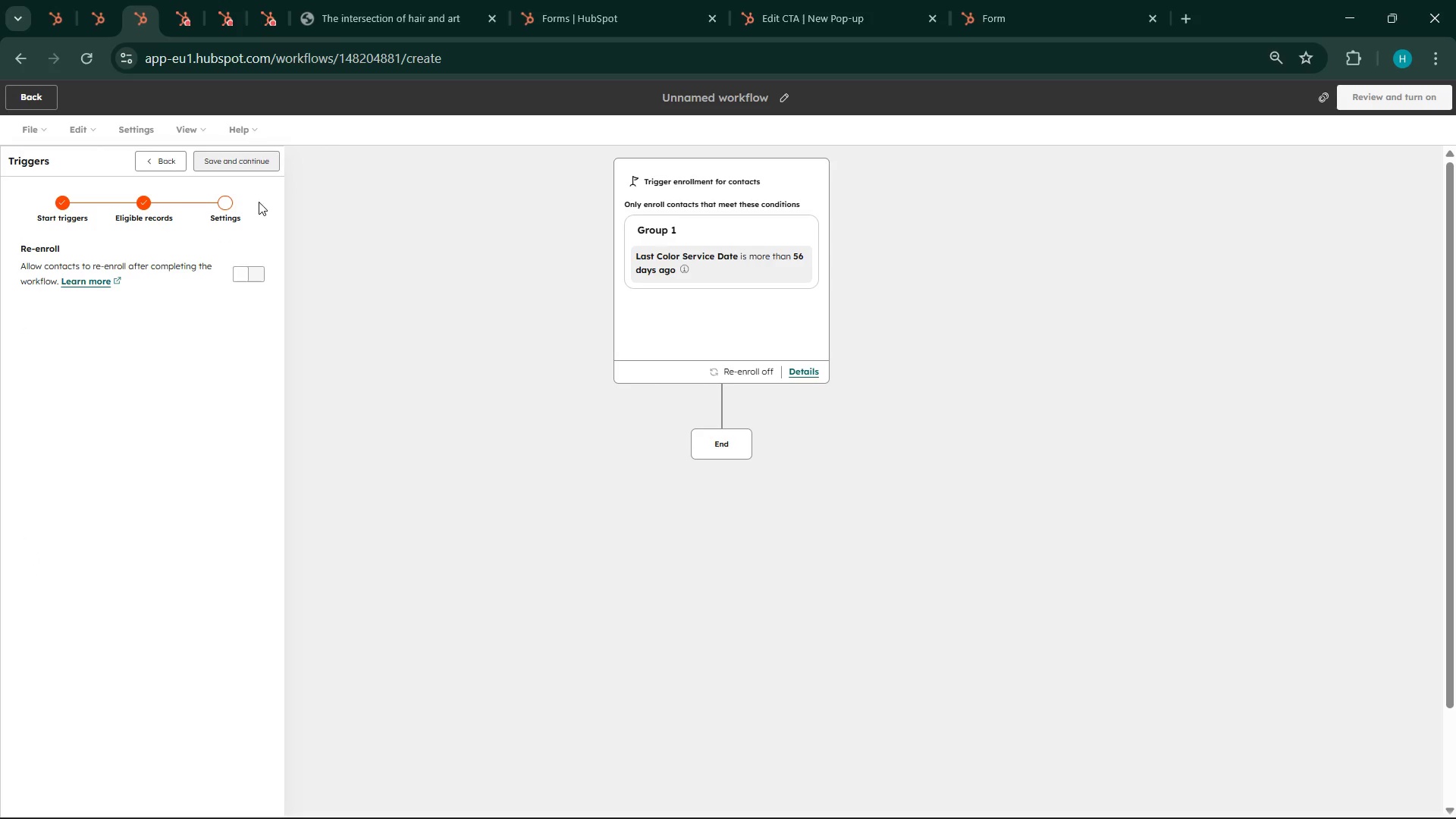 
left_click([267, 267])
 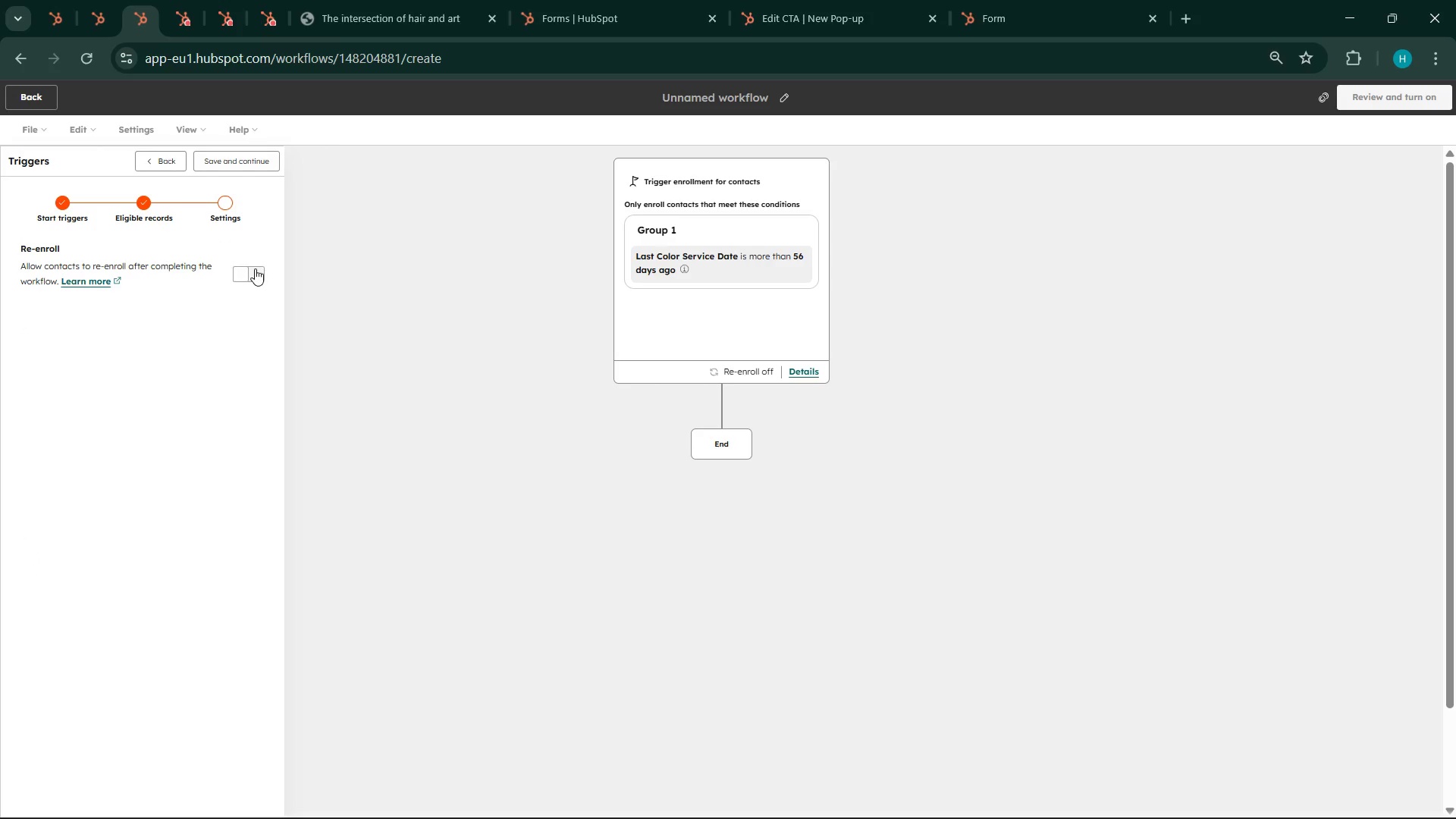 
left_click([255, 268])
 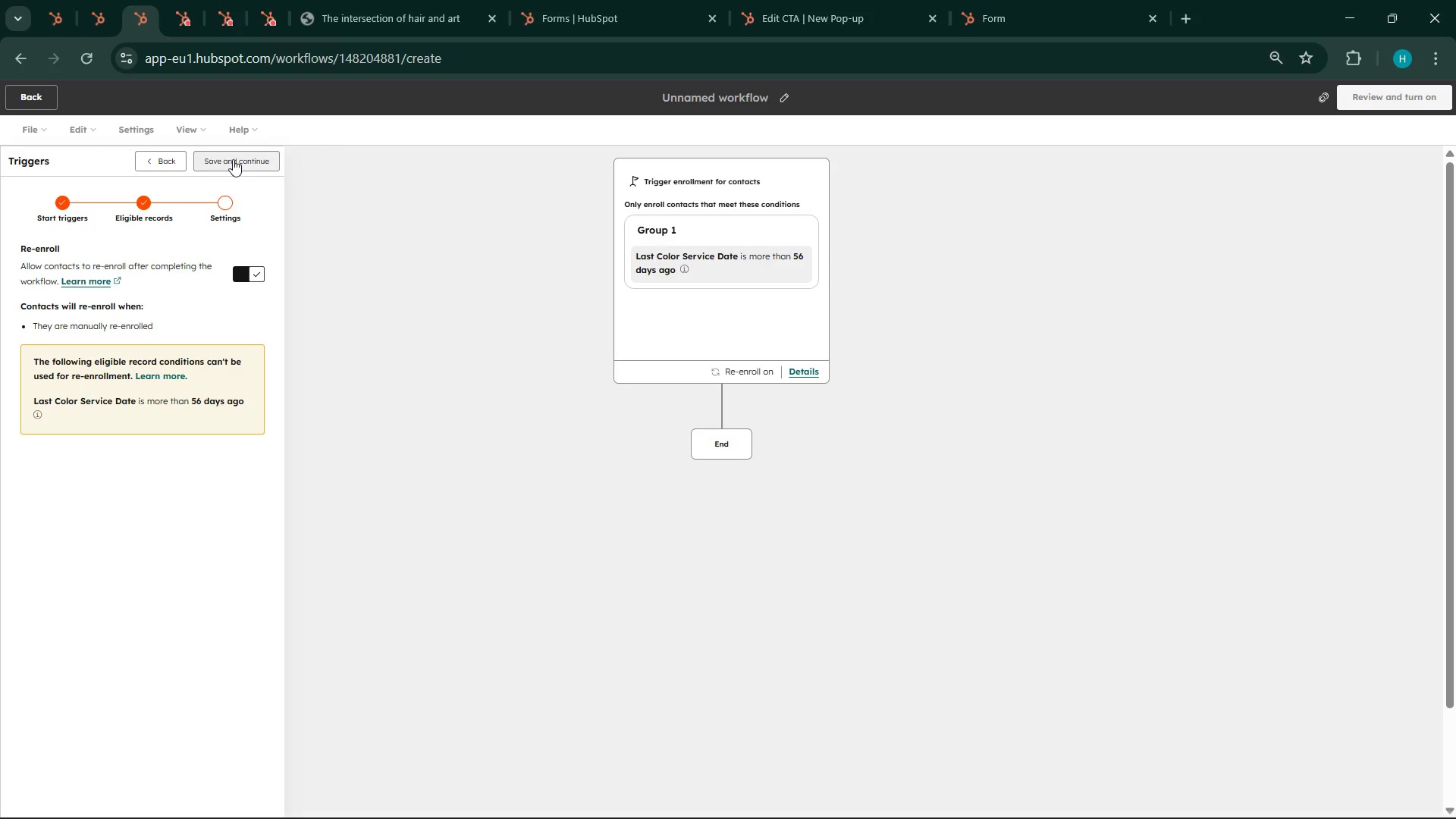 
left_click([233, 159])
 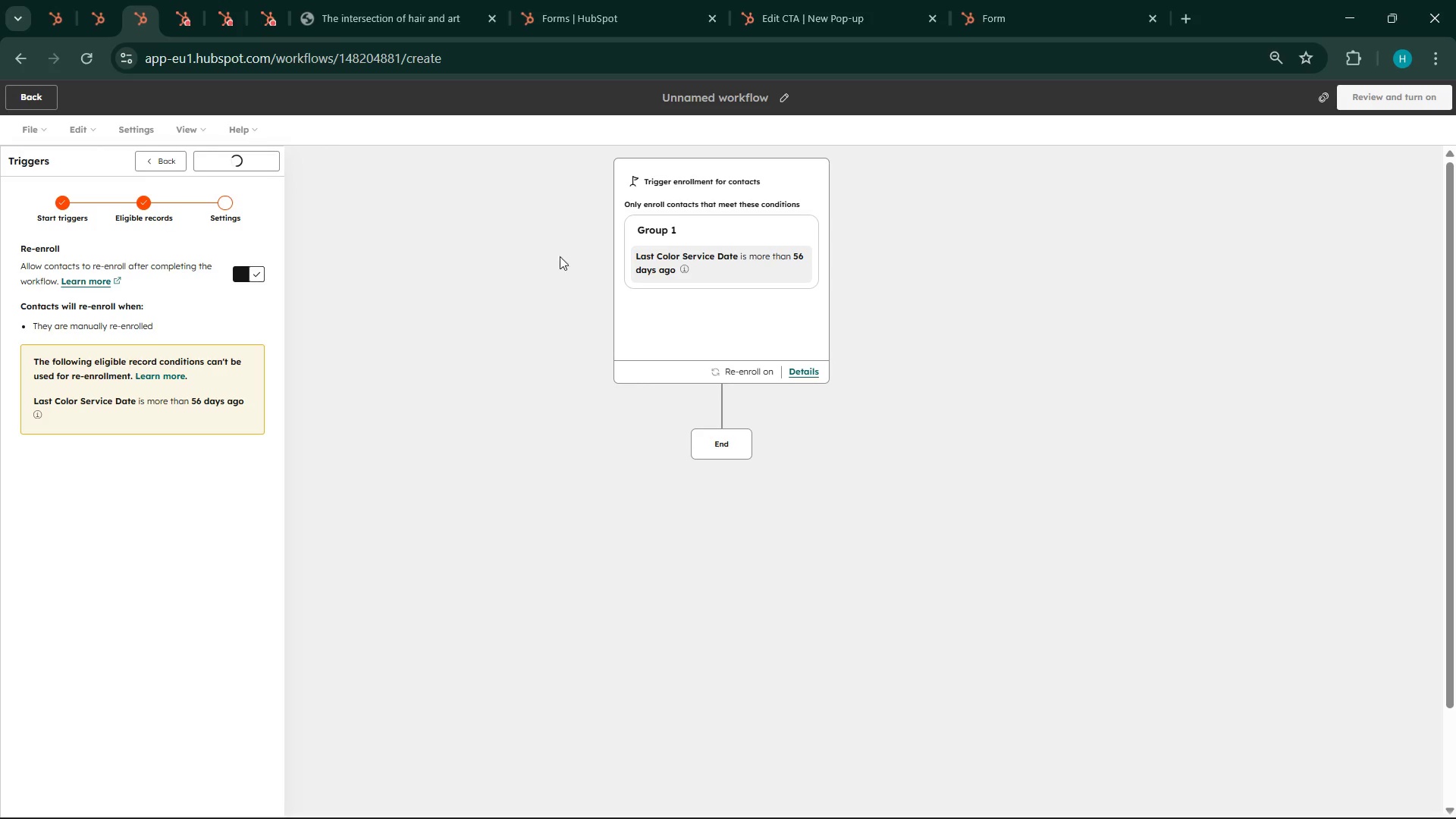 
mouse_move([714, 329])
 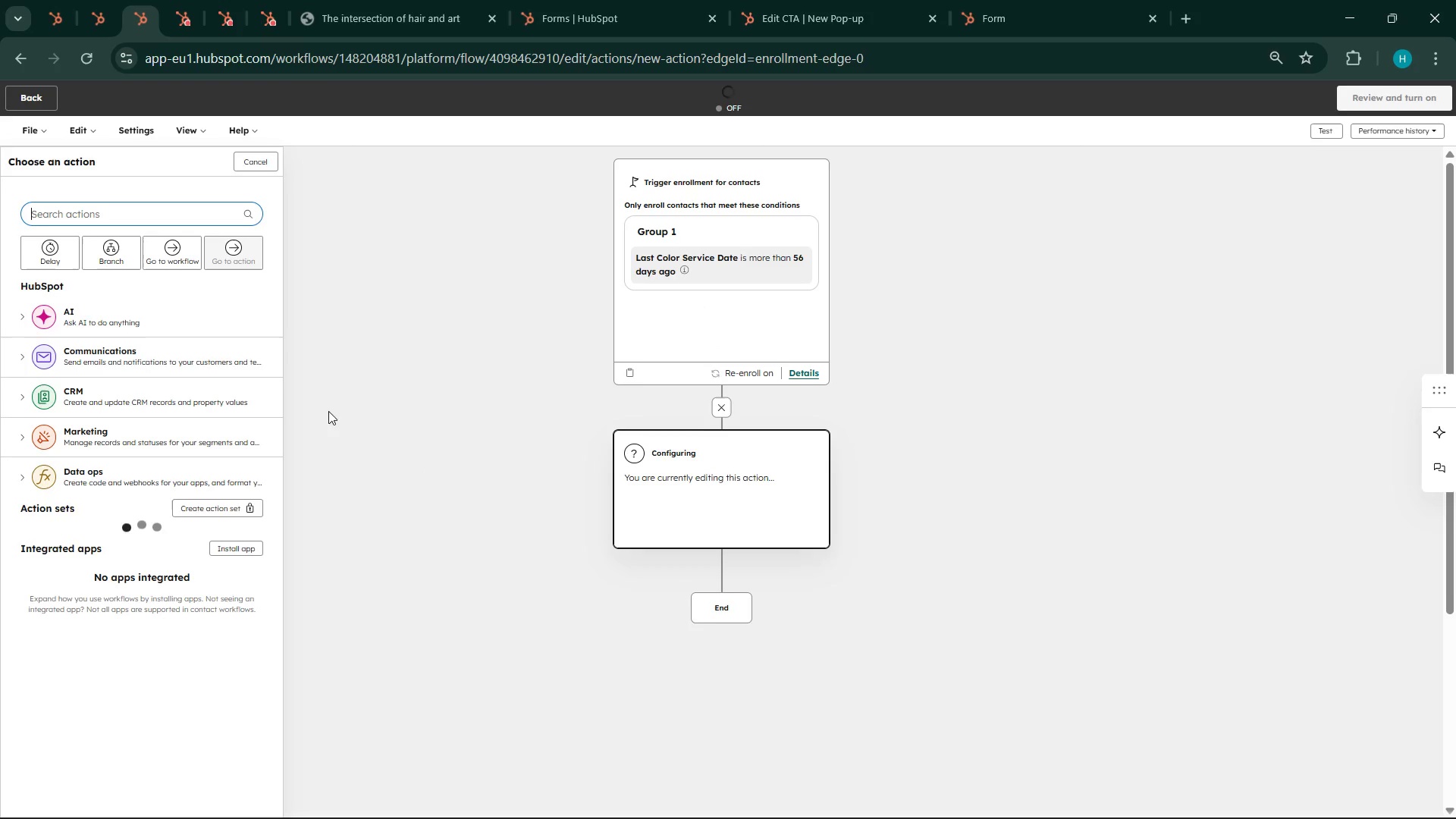 
left_click([174, 372])
 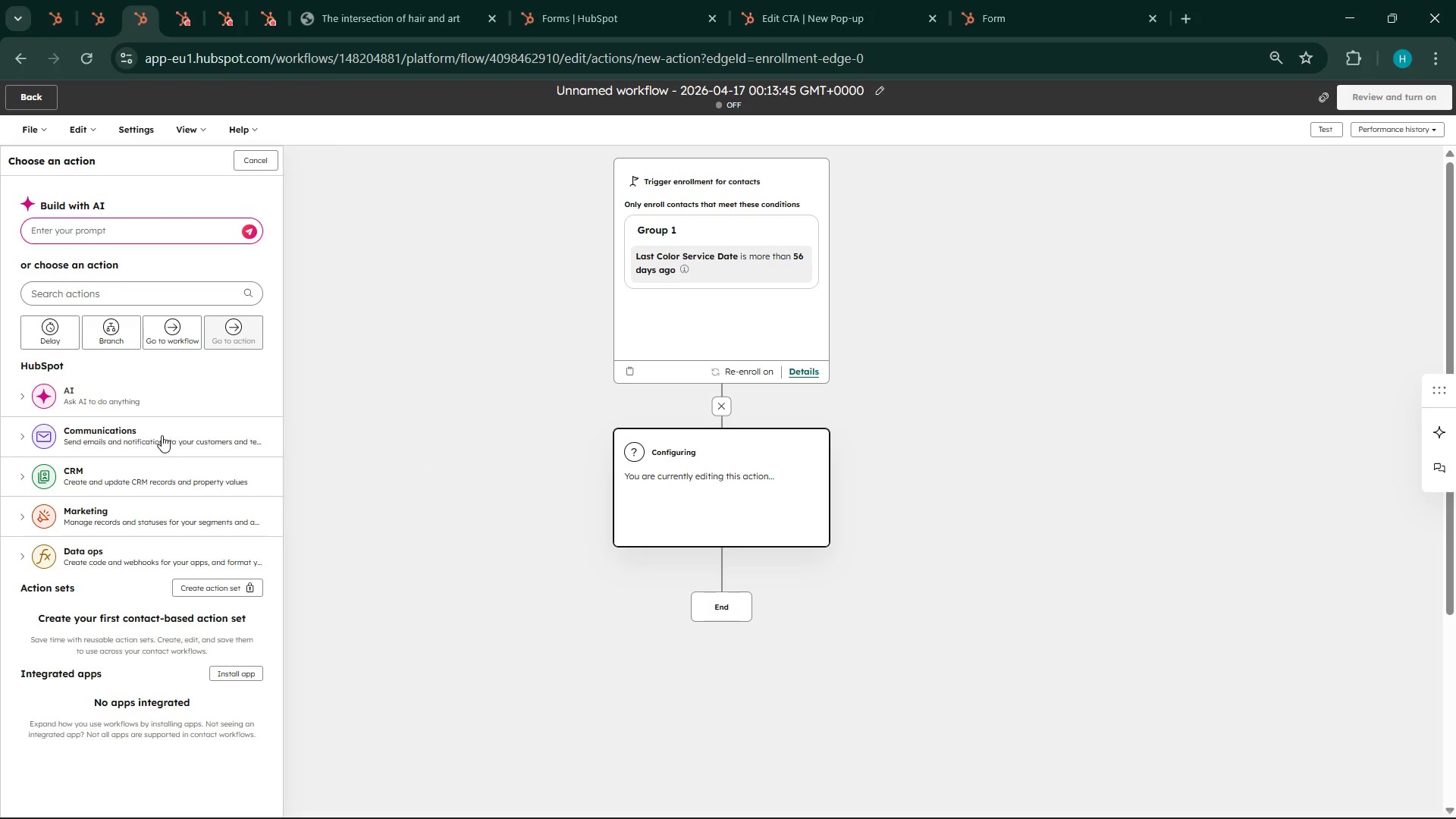 
left_click([162, 435])
 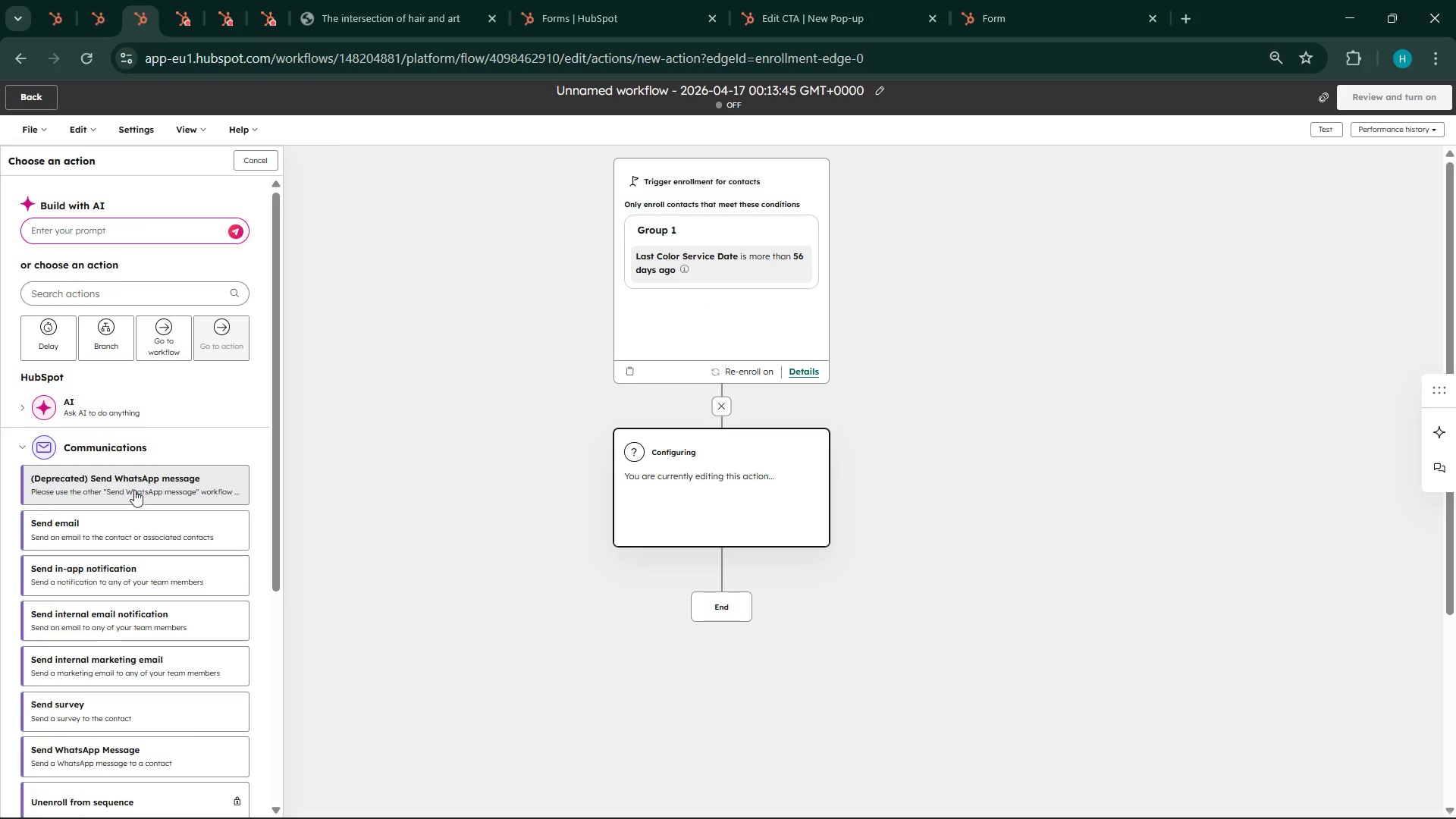 
left_click([107, 534])
 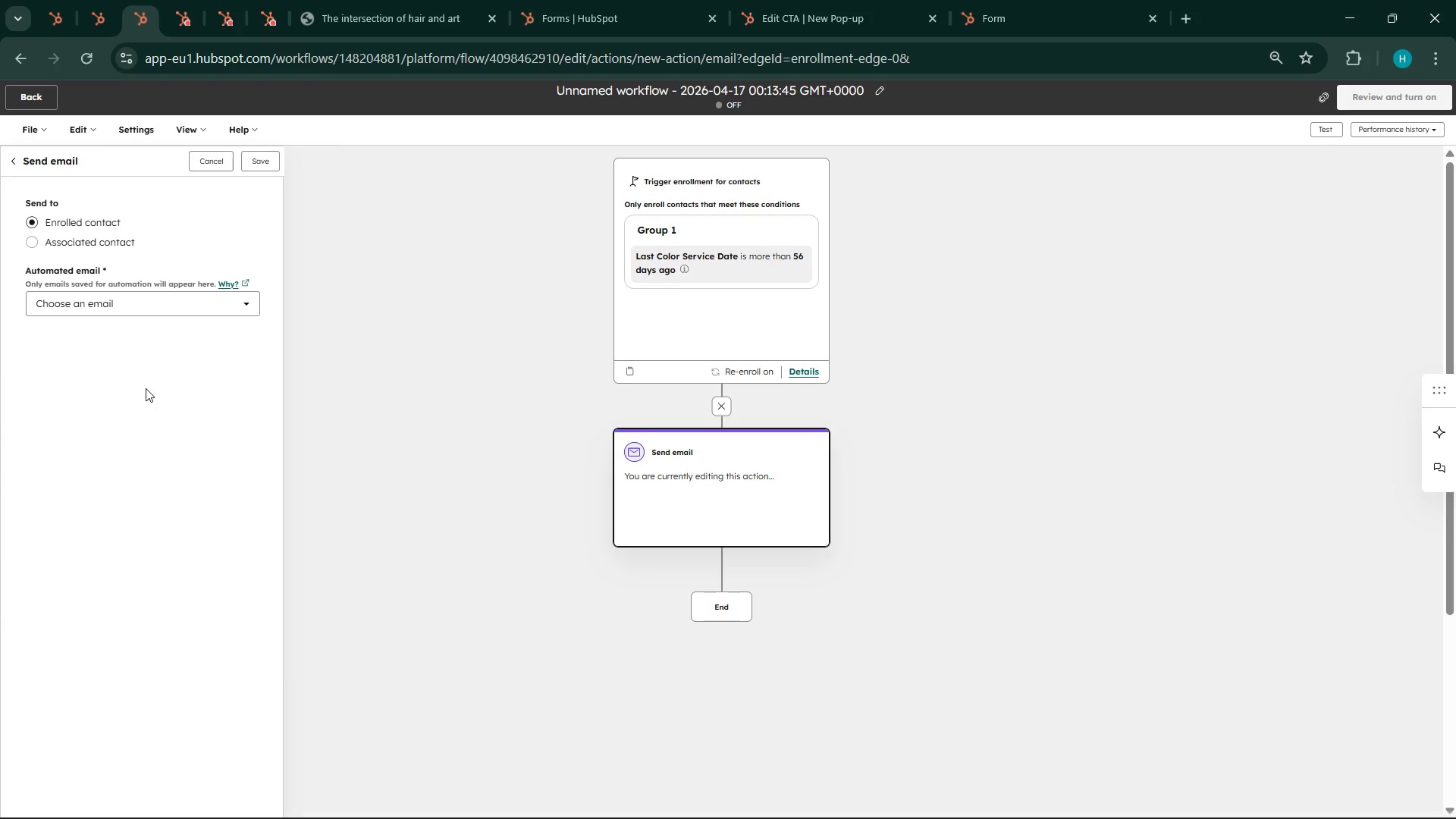 
left_click([146, 300])
 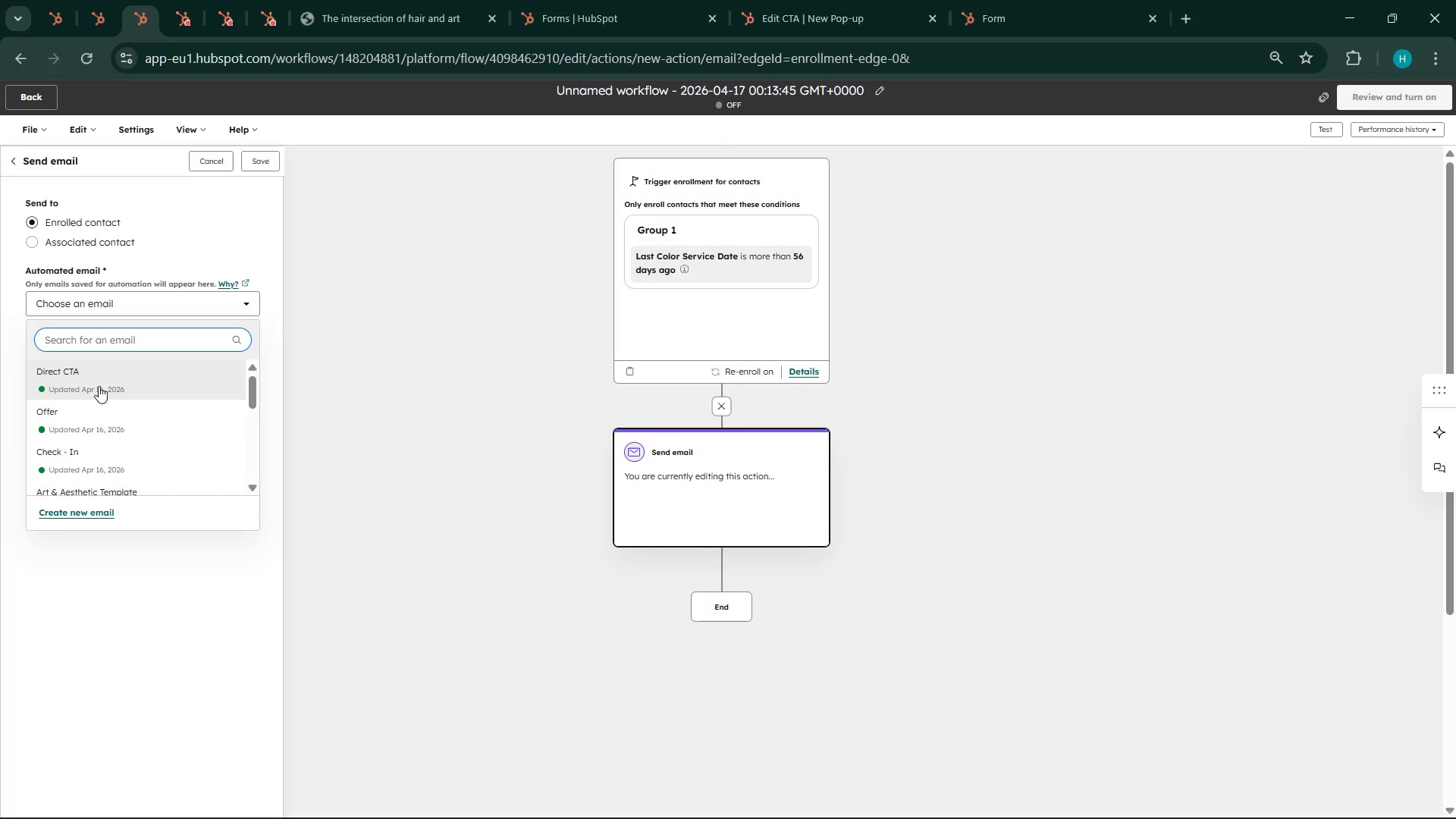 
left_click([104, 453])
 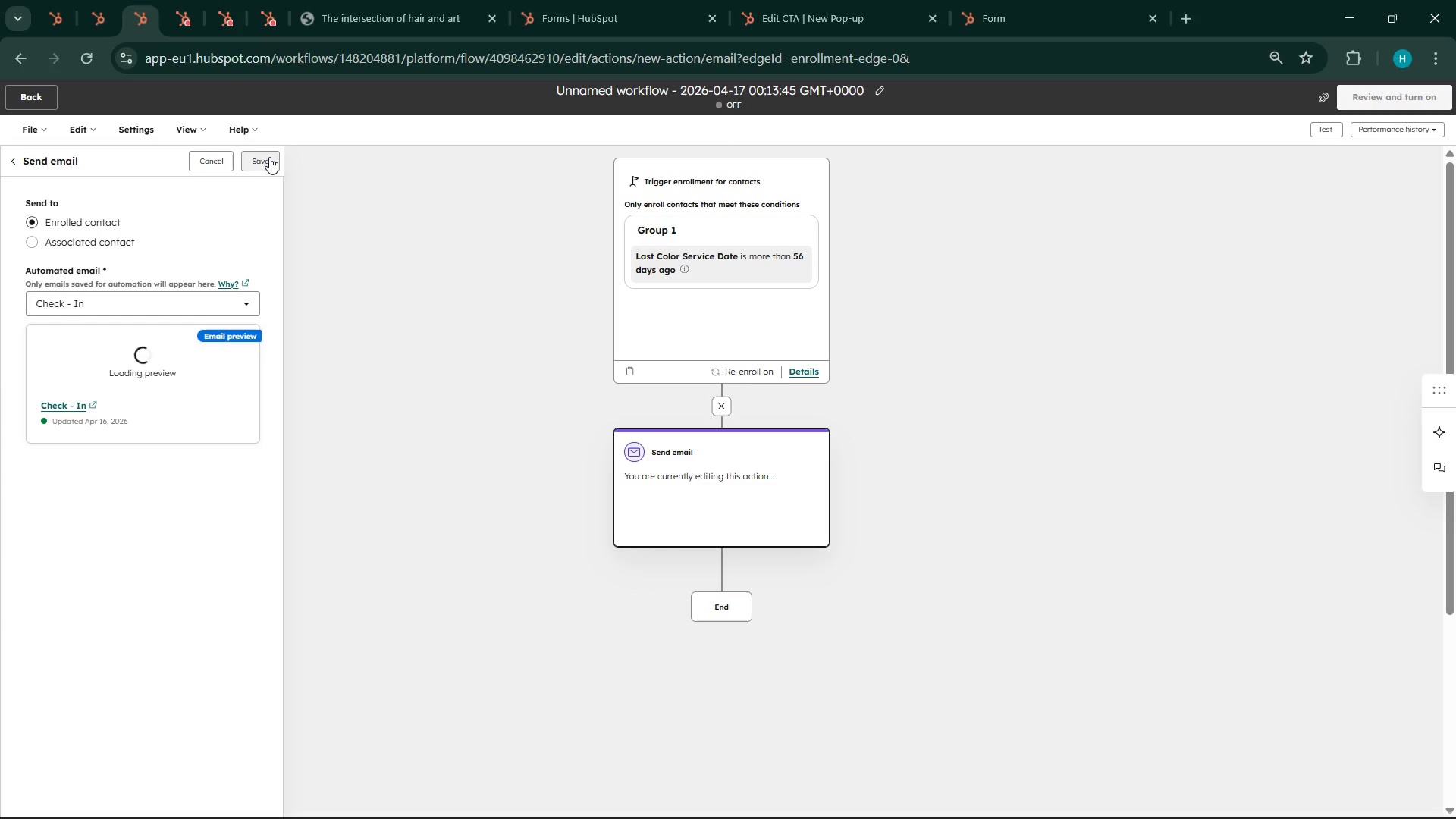 
left_click([269, 157])
 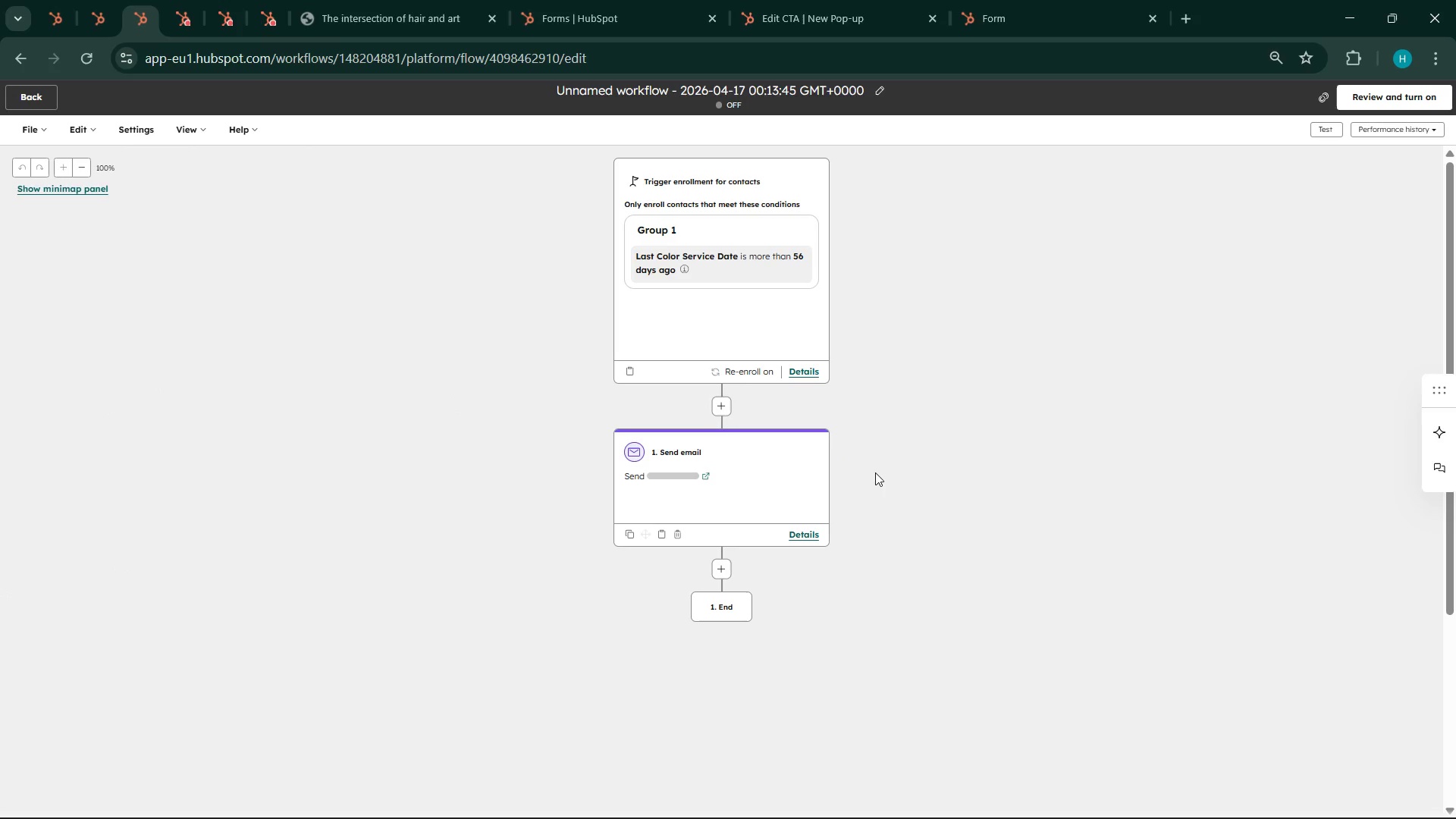 
scroll: coordinate [847, 483], scroll_direction: down, amount: 3.0
 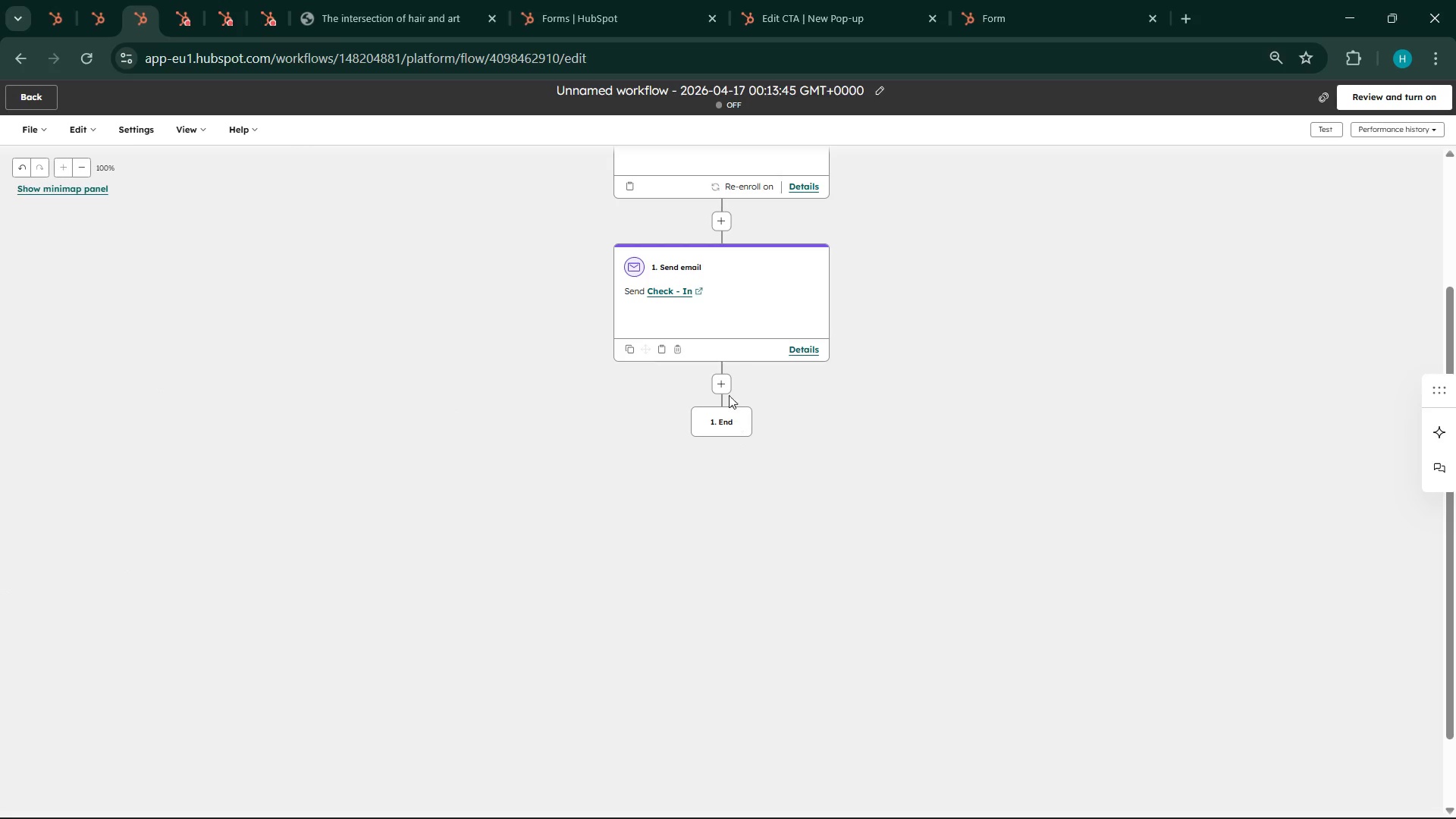 
left_click([726, 386])
 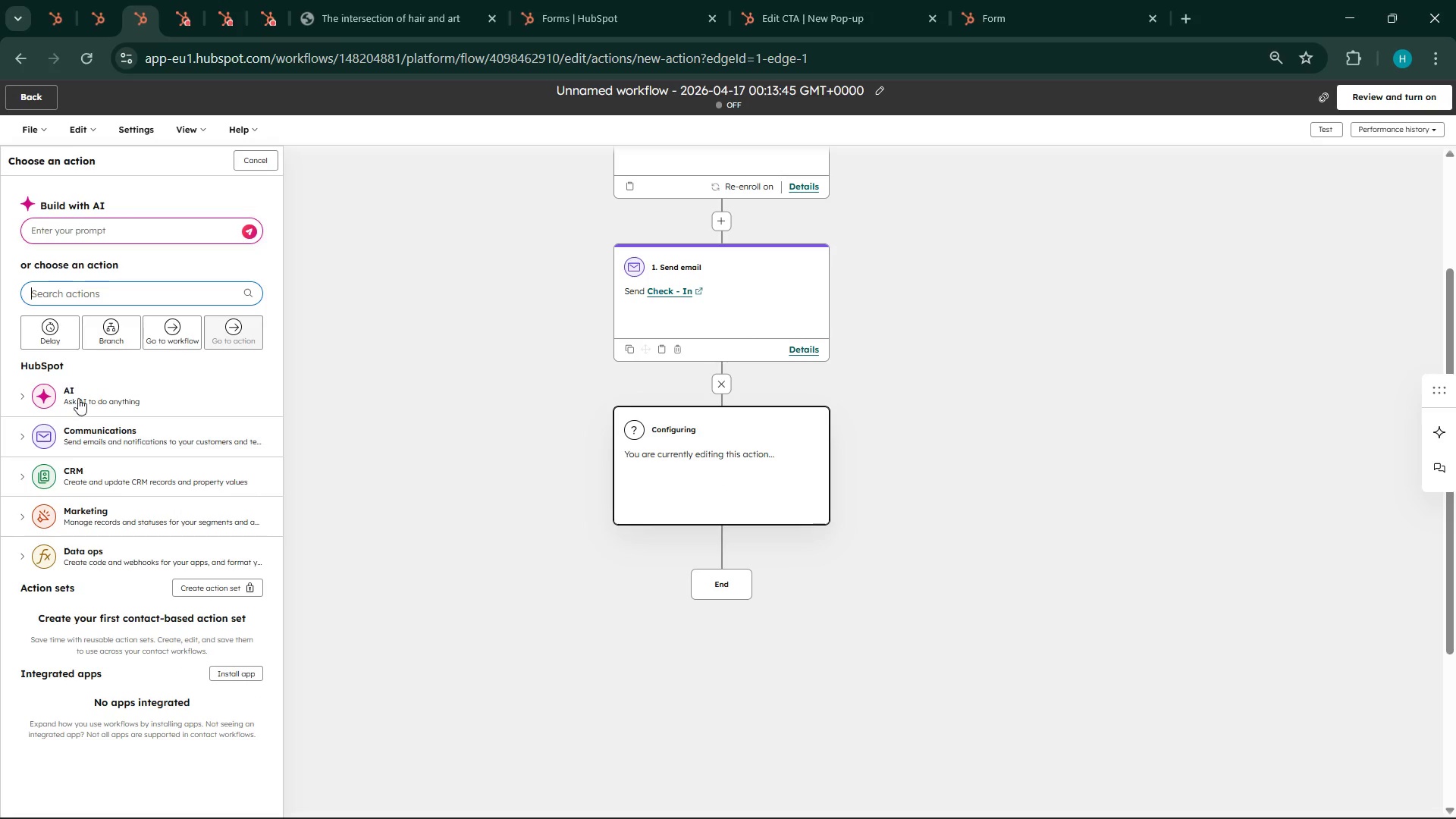 
left_click_drag(start_coordinate=[98, 332], to_coordinate=[56, 331])
 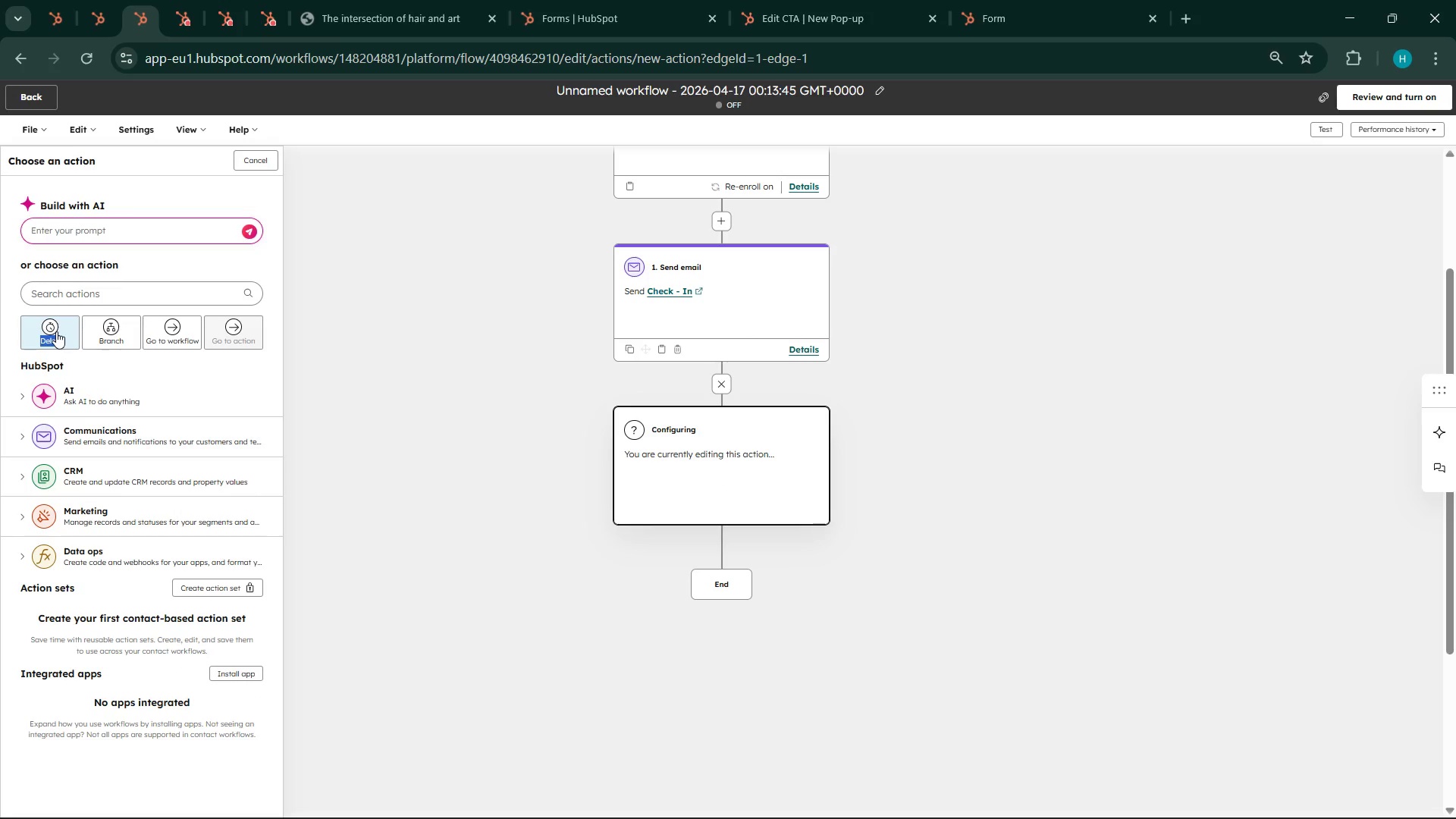 
left_click([56, 331])
 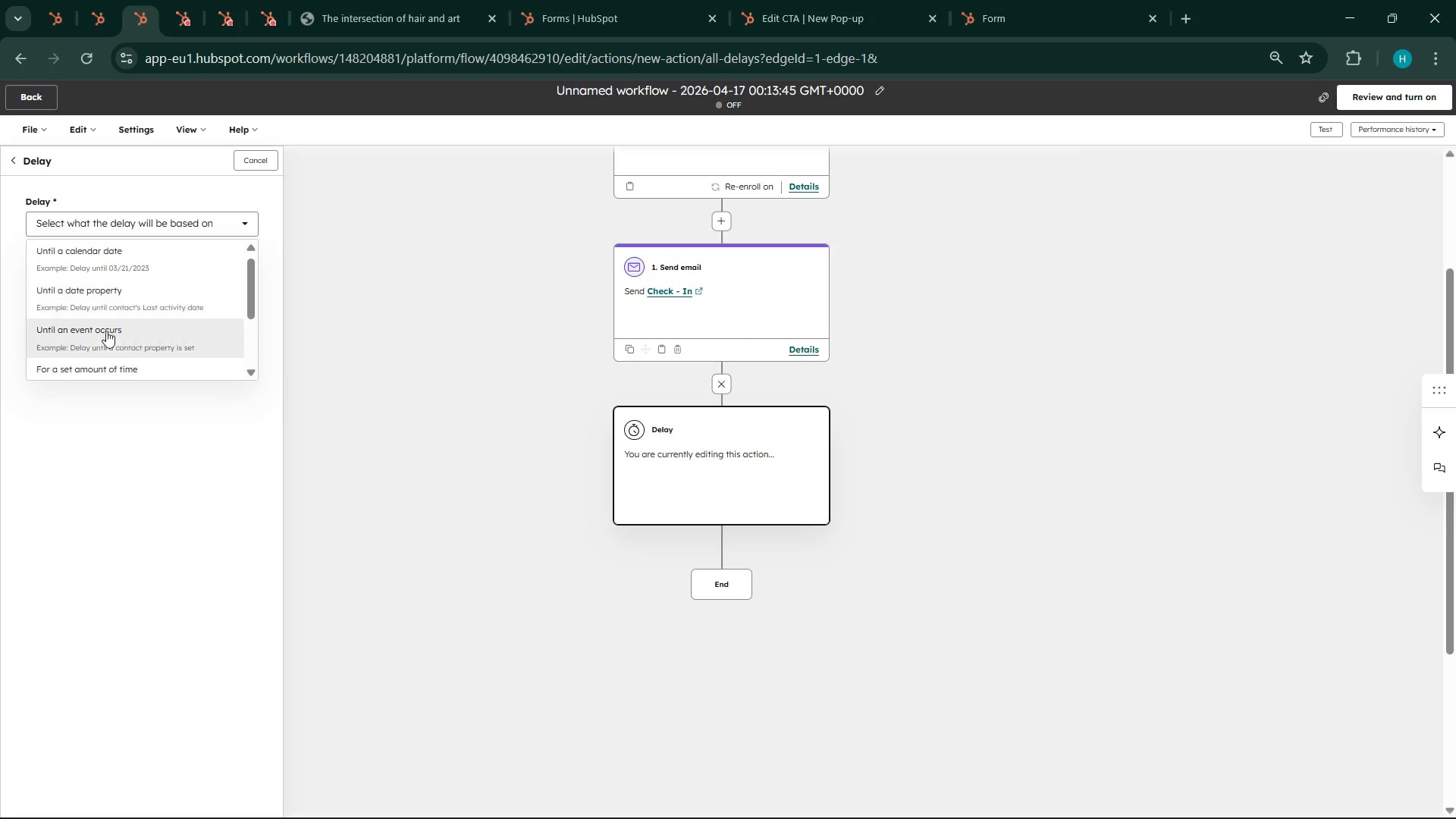 
left_click([108, 366])
 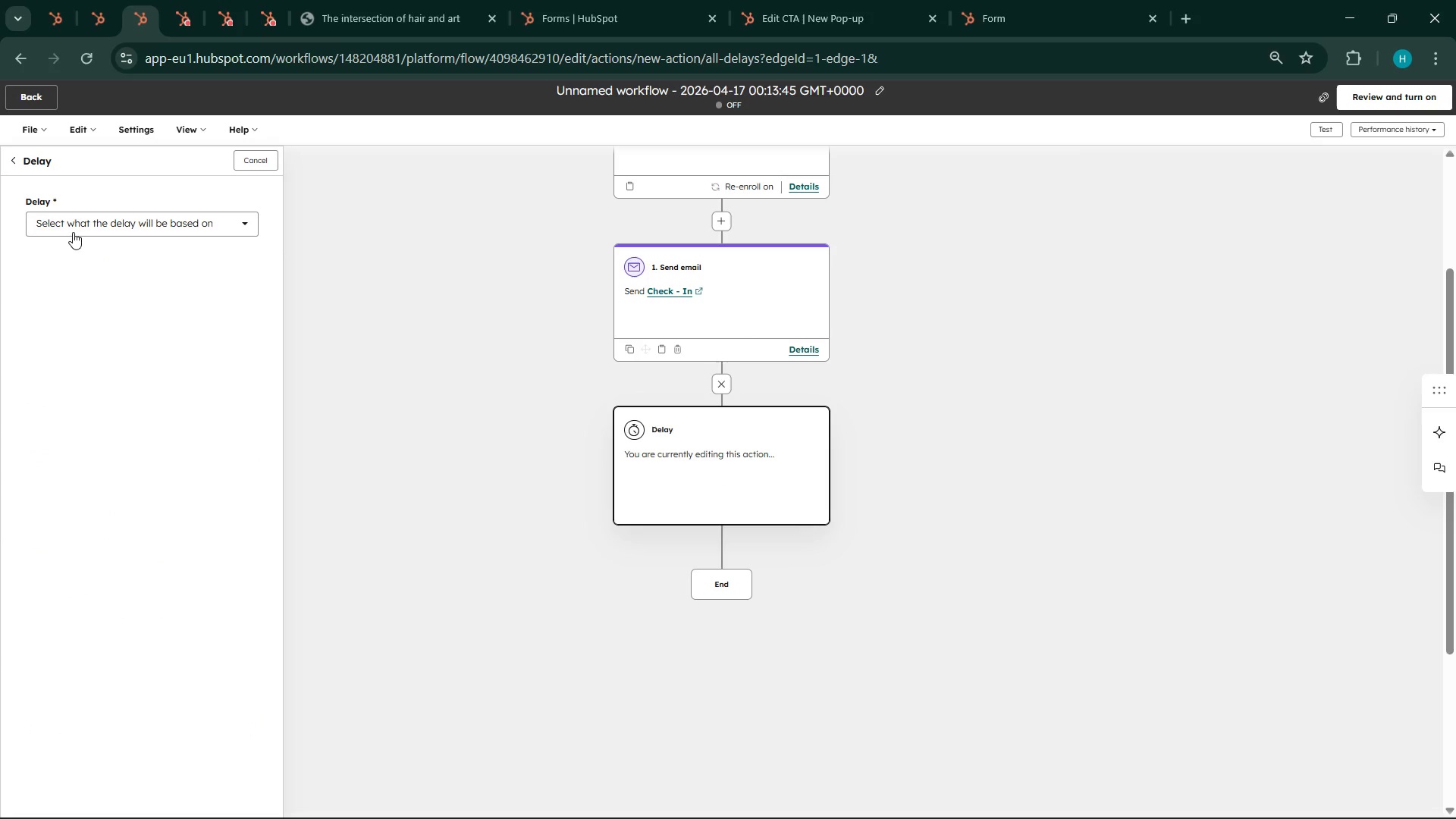 
left_click([73, 226])
 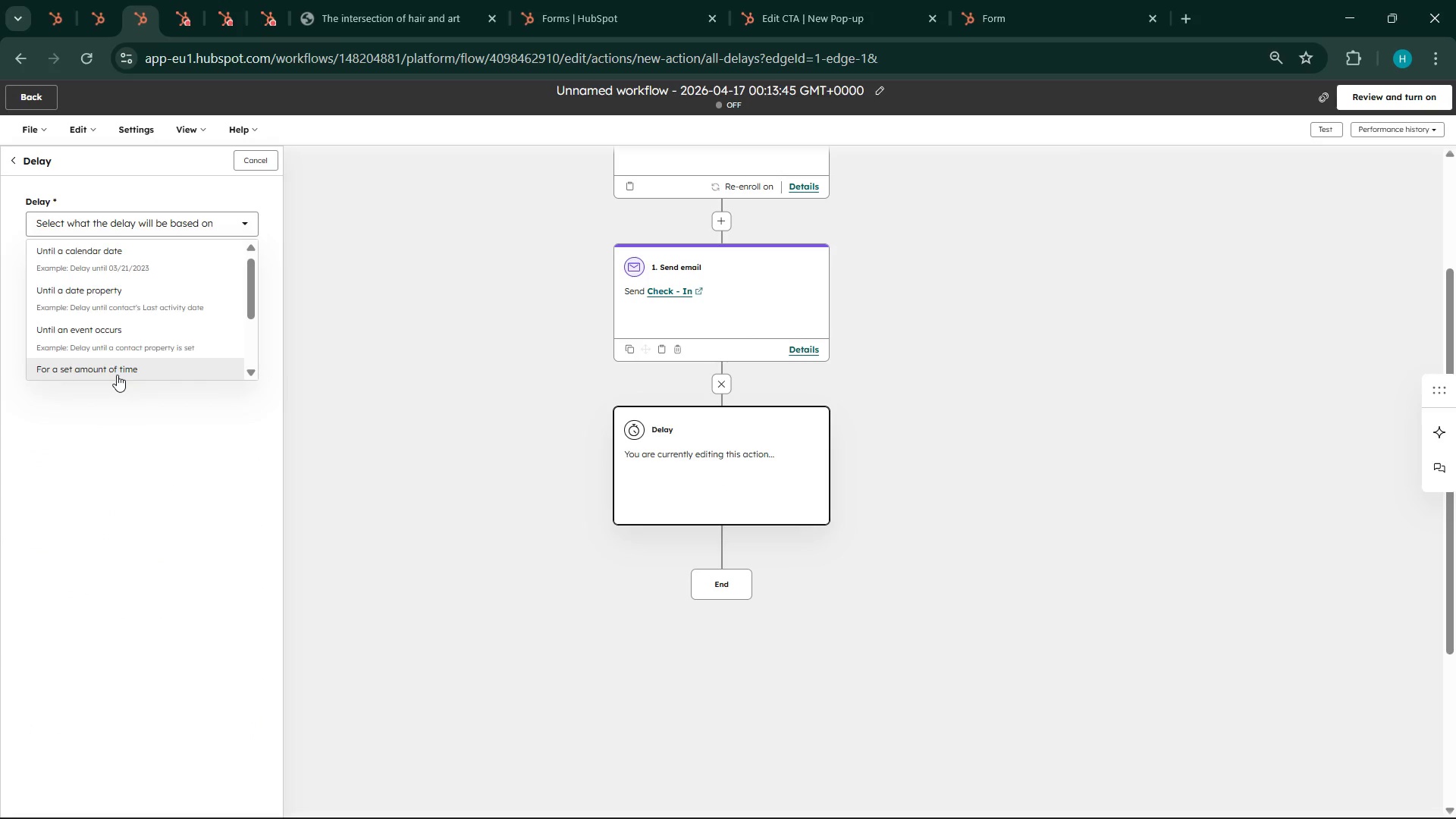 
left_click([115, 368])
 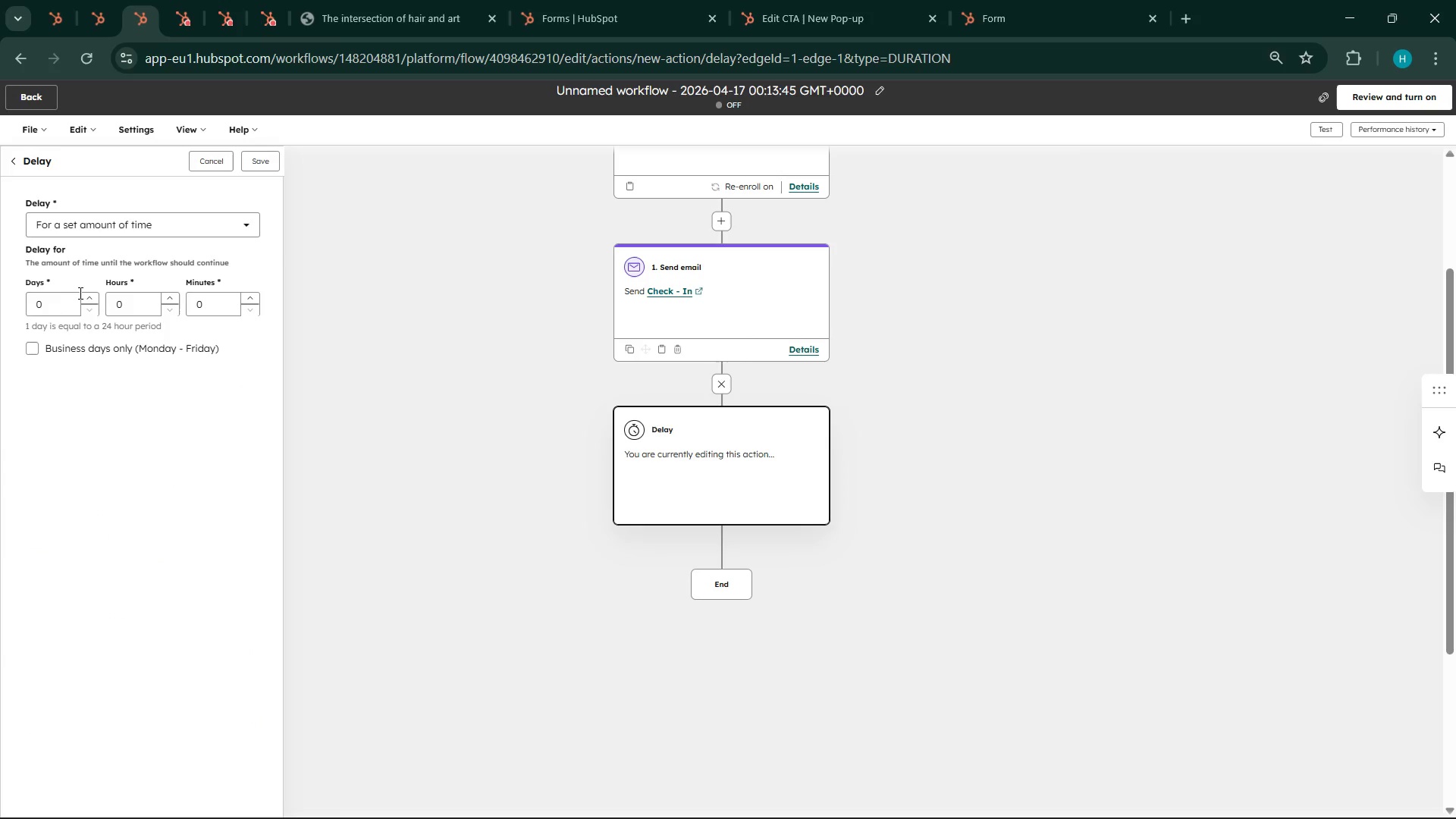 
double_click([86, 294])
 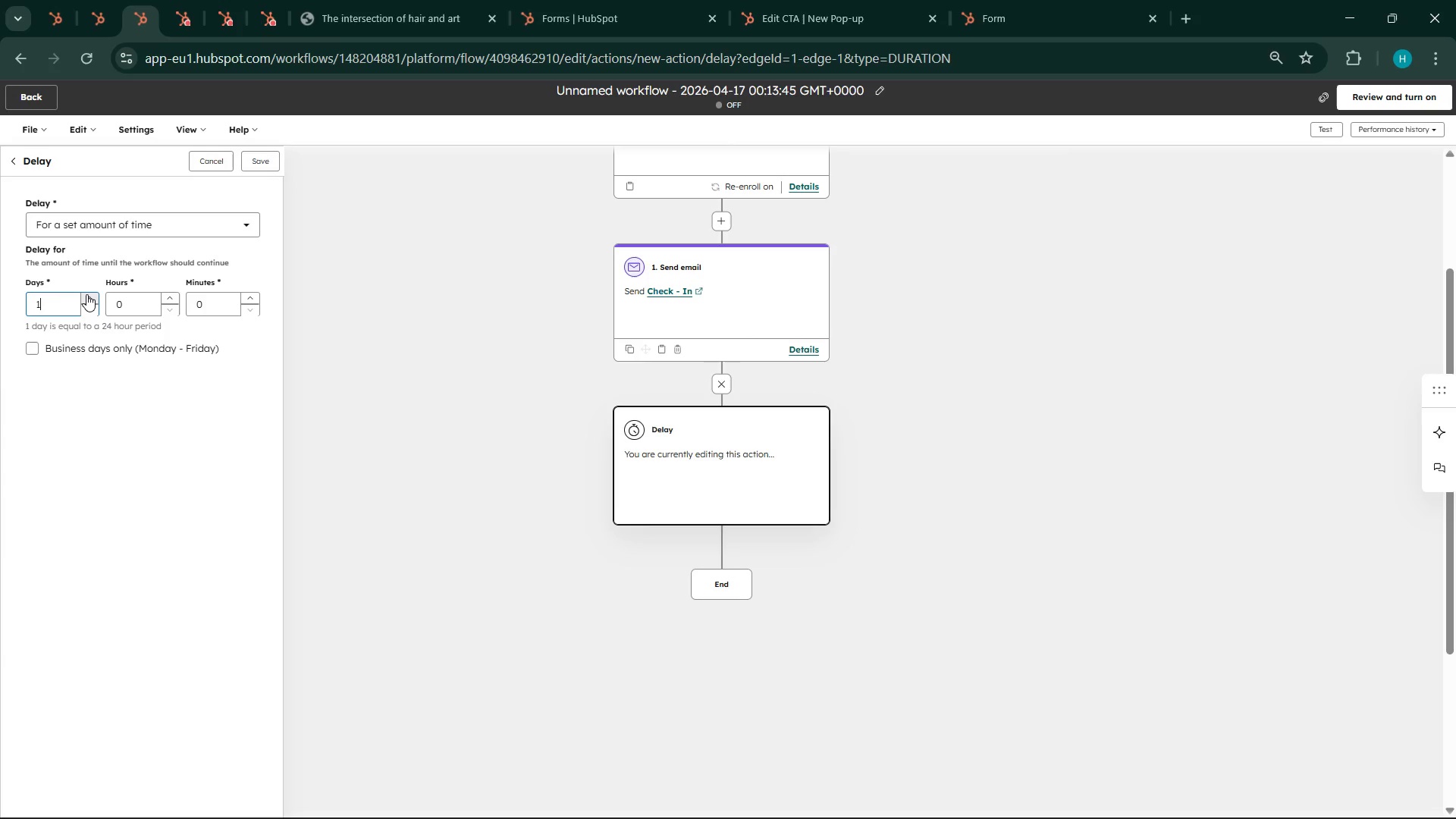 
triple_click([86, 294])
 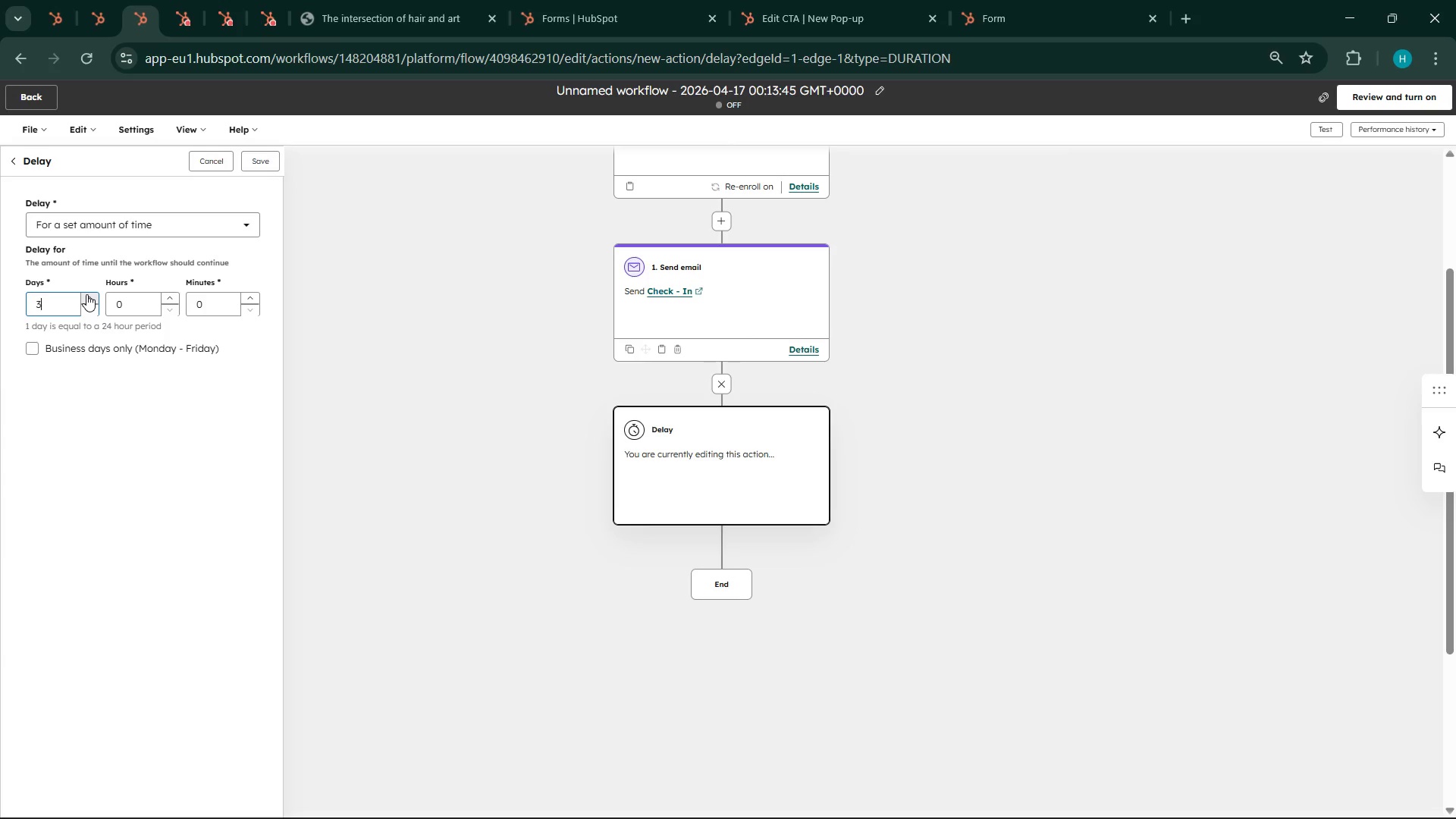 
left_click([86, 294])
 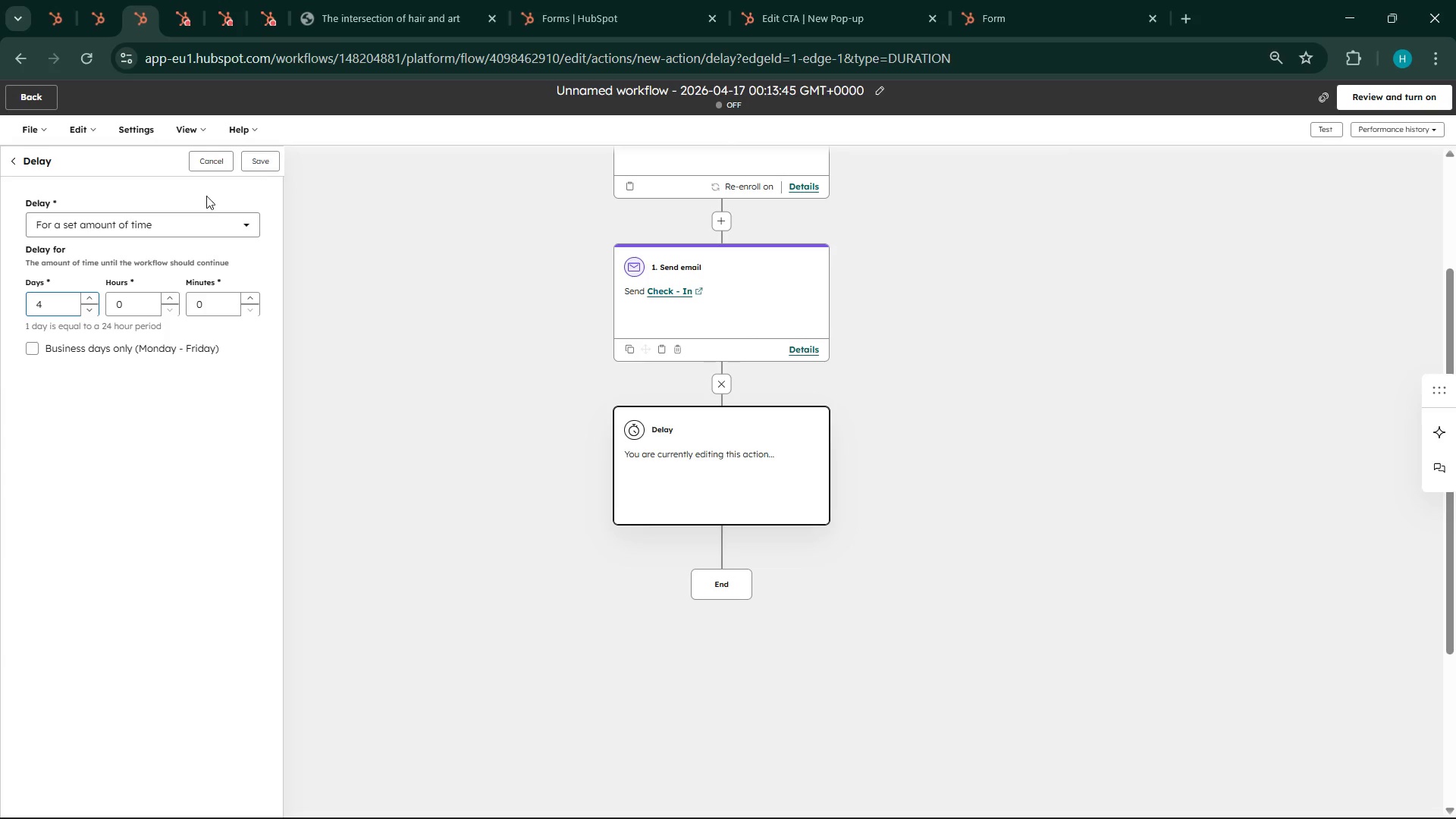 
left_click([269, 150])
 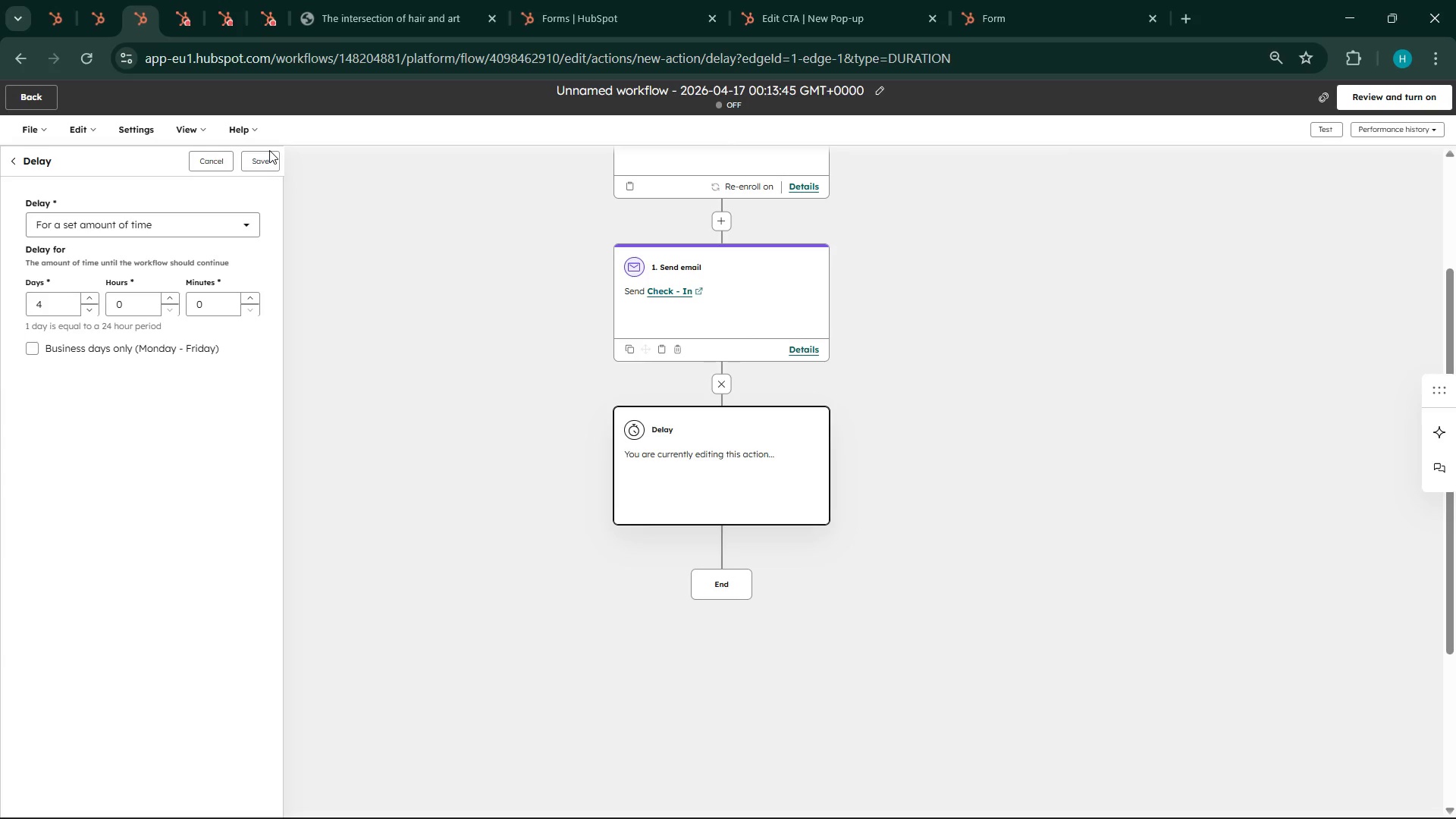 
left_click([269, 150])
 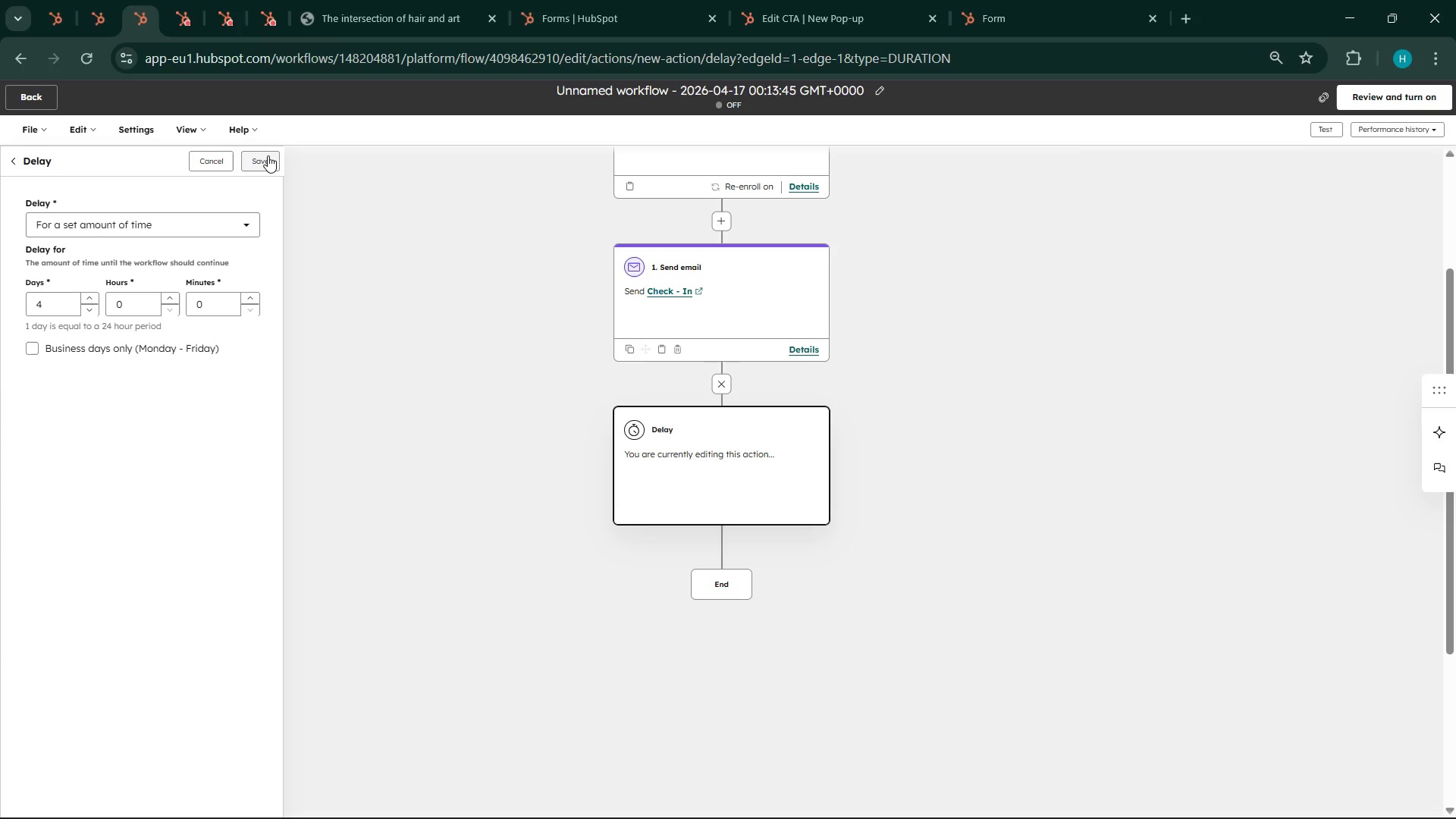 
left_click([268, 155])
 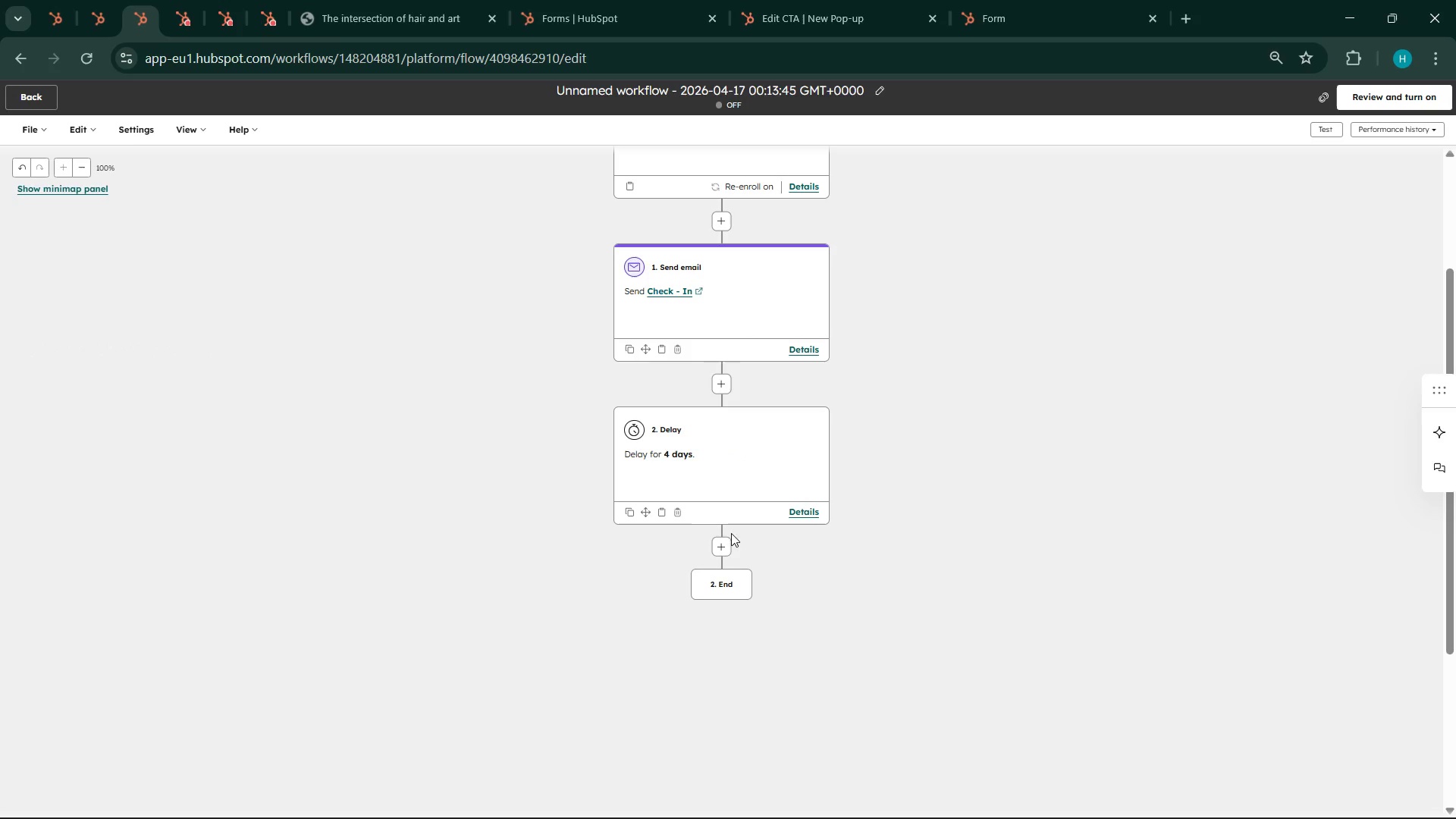 
wait(6.72)
 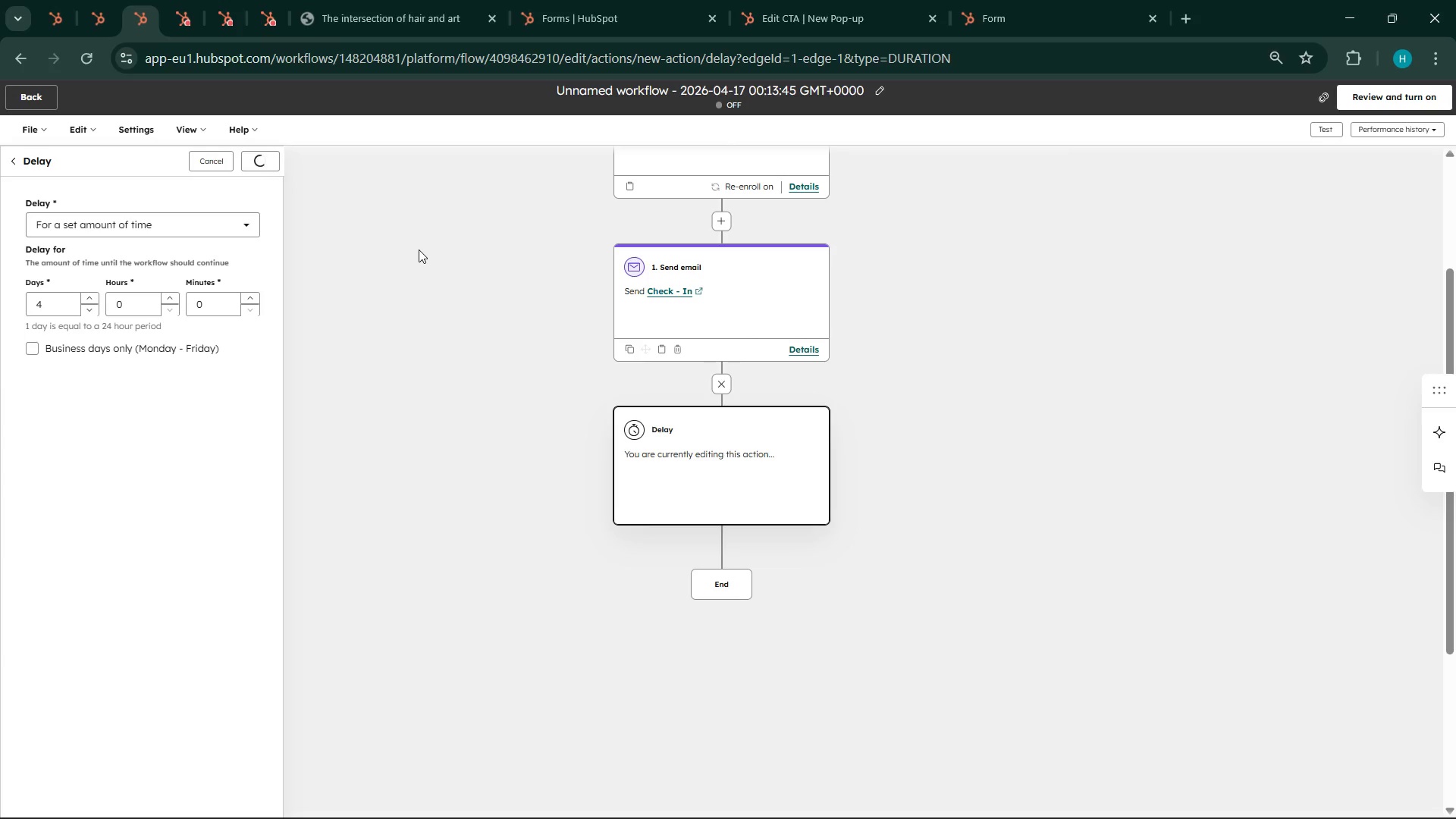 
left_click([722, 550])
 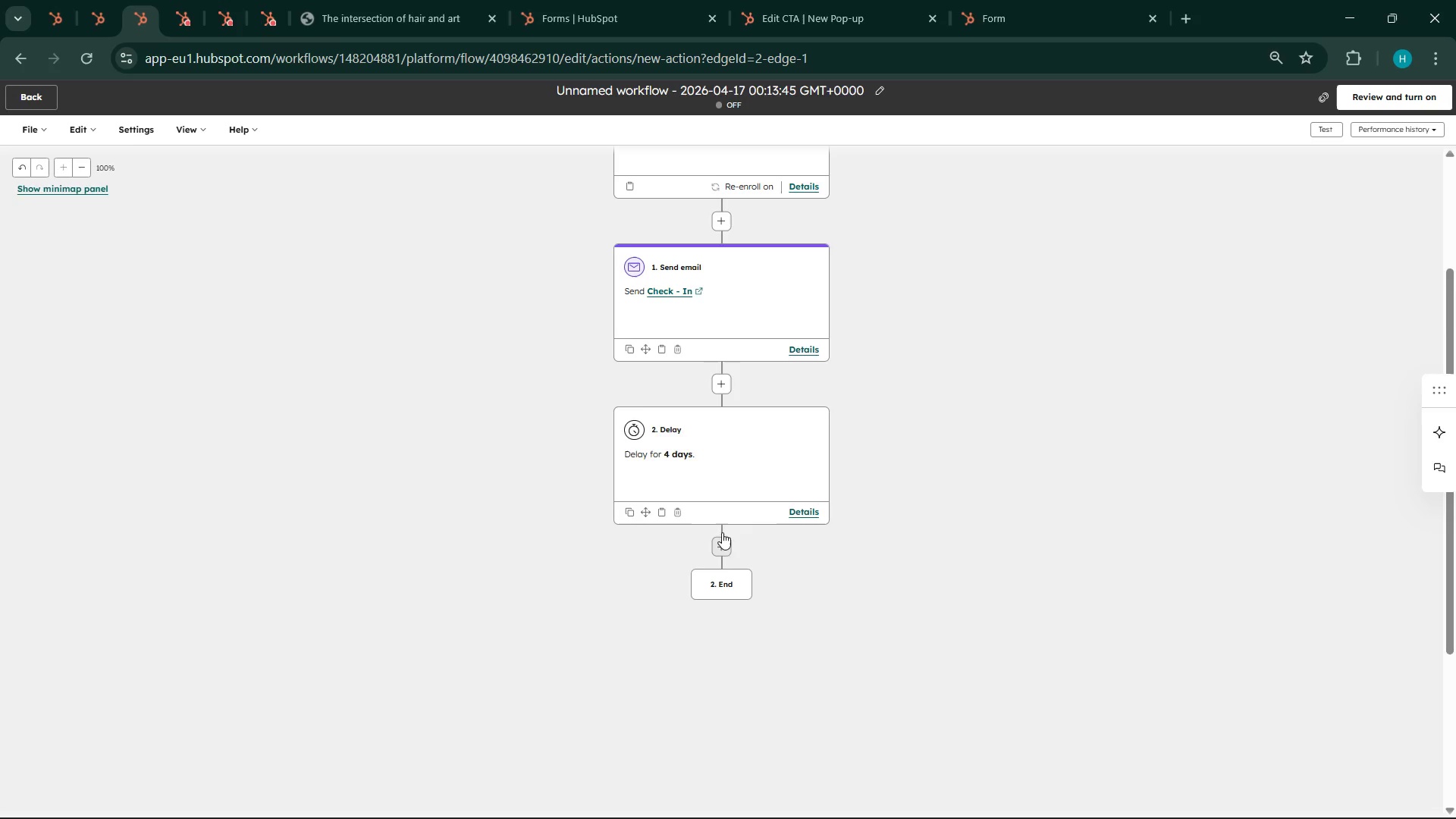 
scroll: coordinate [722, 530], scroll_direction: down, amount: 3.0
 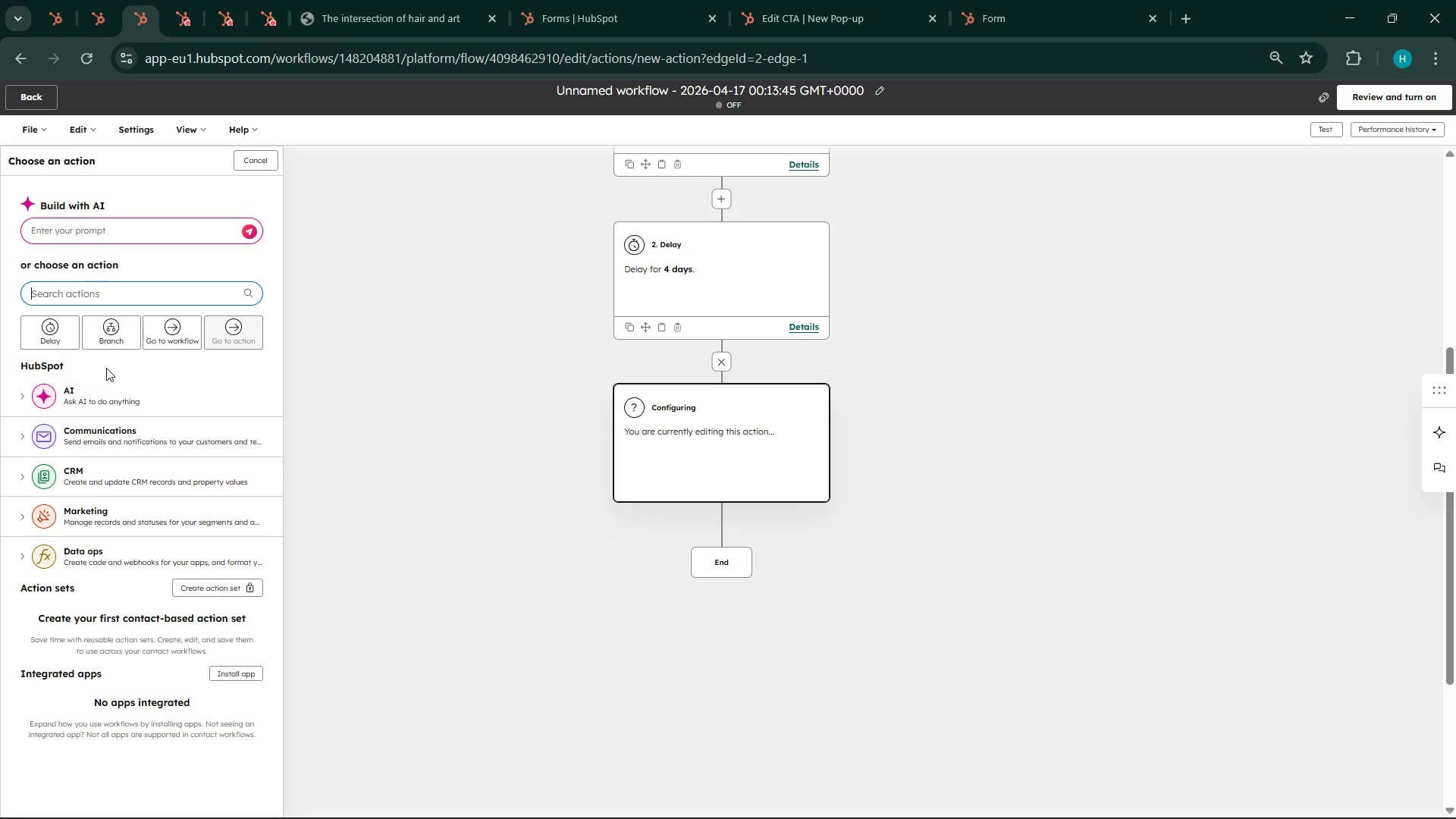 
left_click([121, 444])
 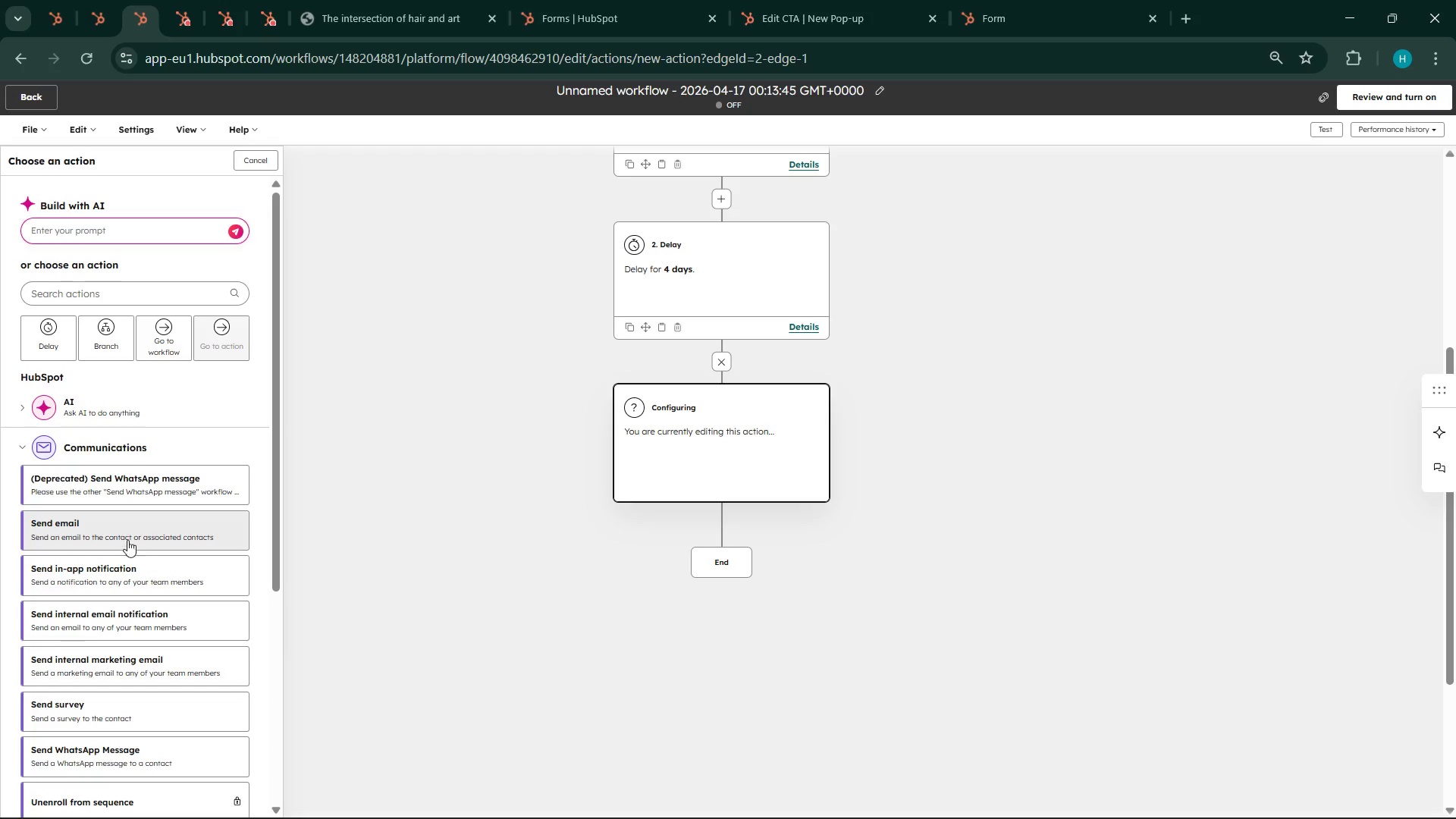 
left_click([124, 530])
 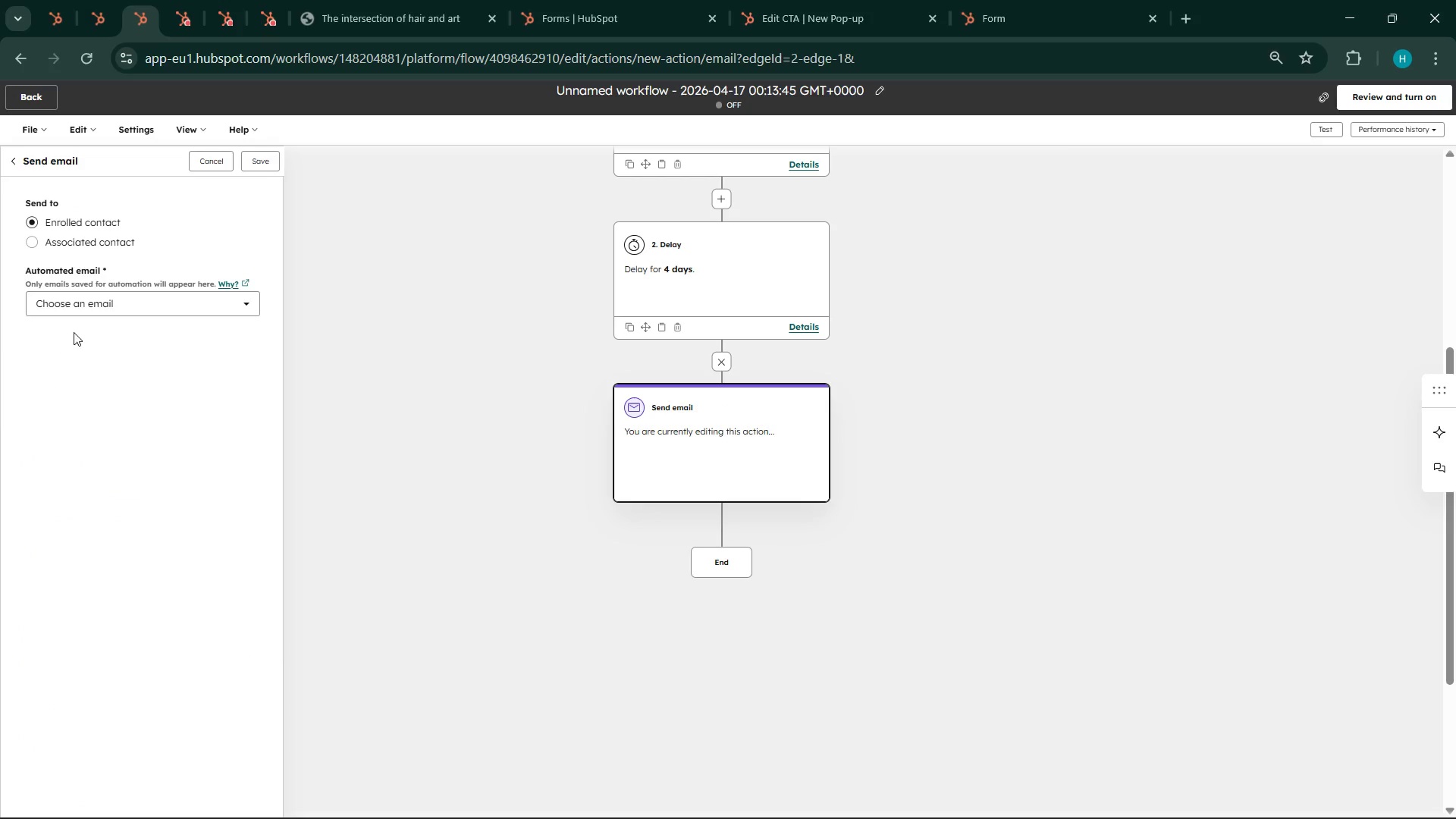 
left_click([66, 302])
 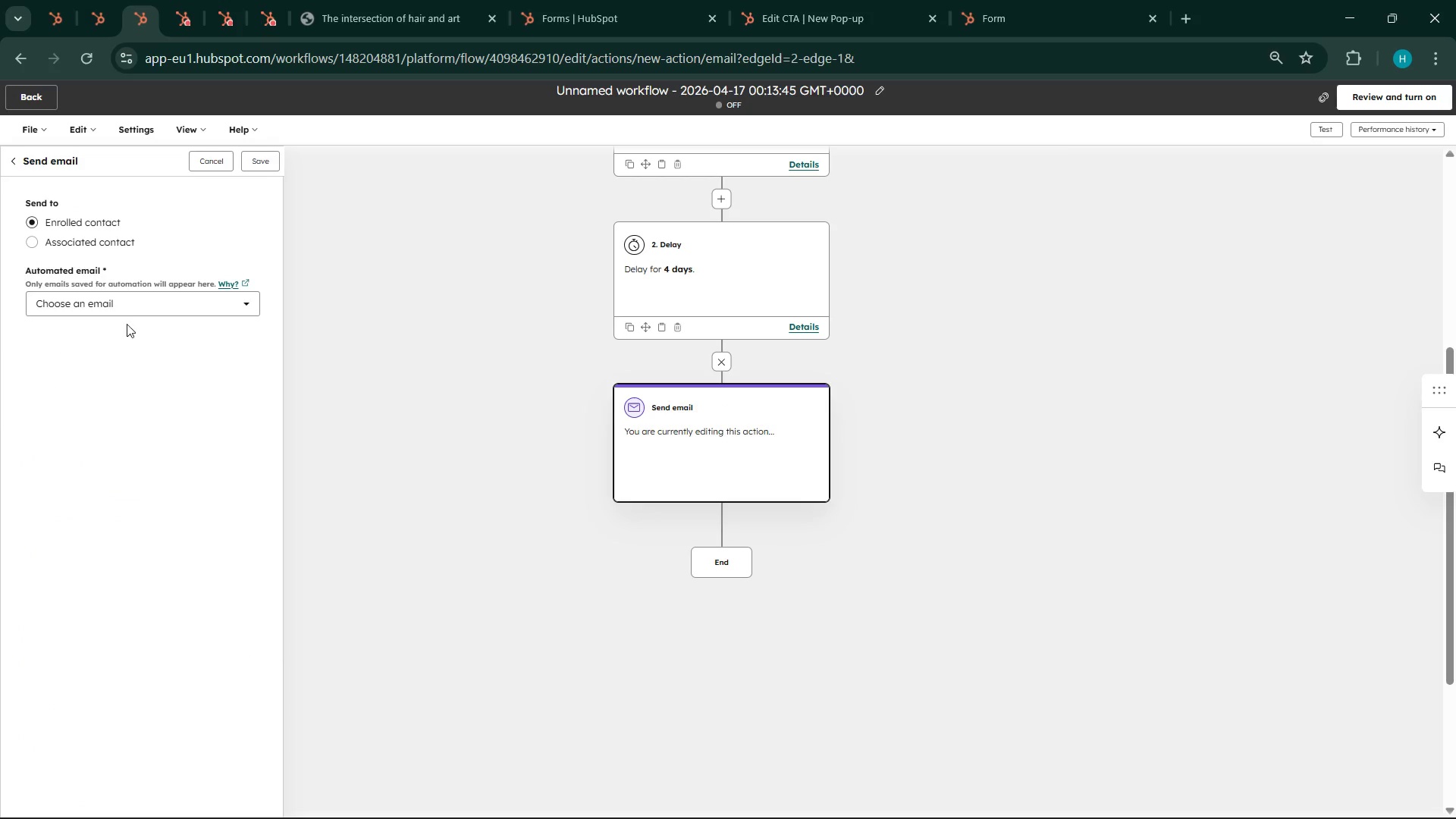 
left_click([133, 299])
 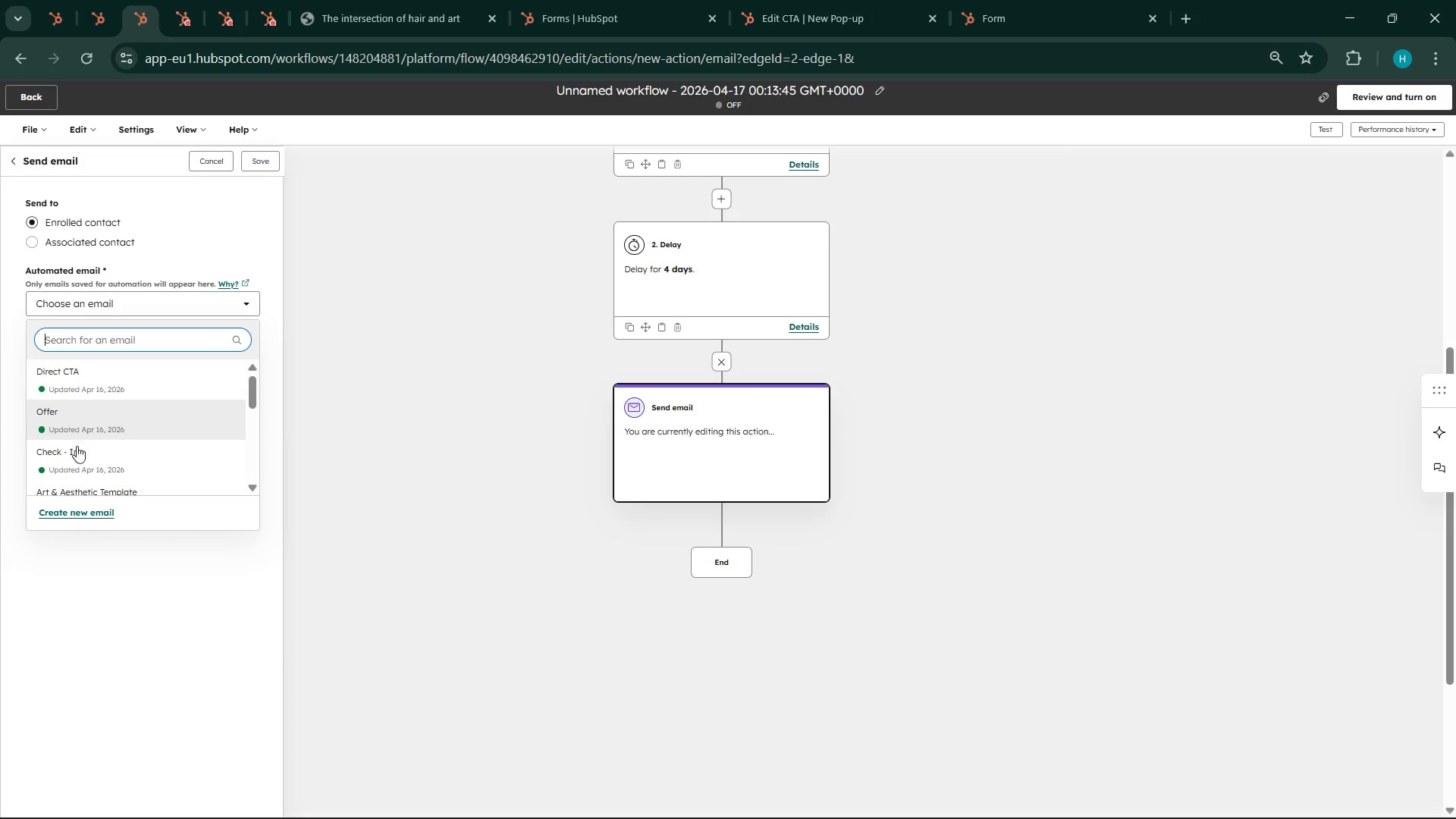 
scroll: coordinate [86, 460], scroll_direction: down, amount: 1.0
 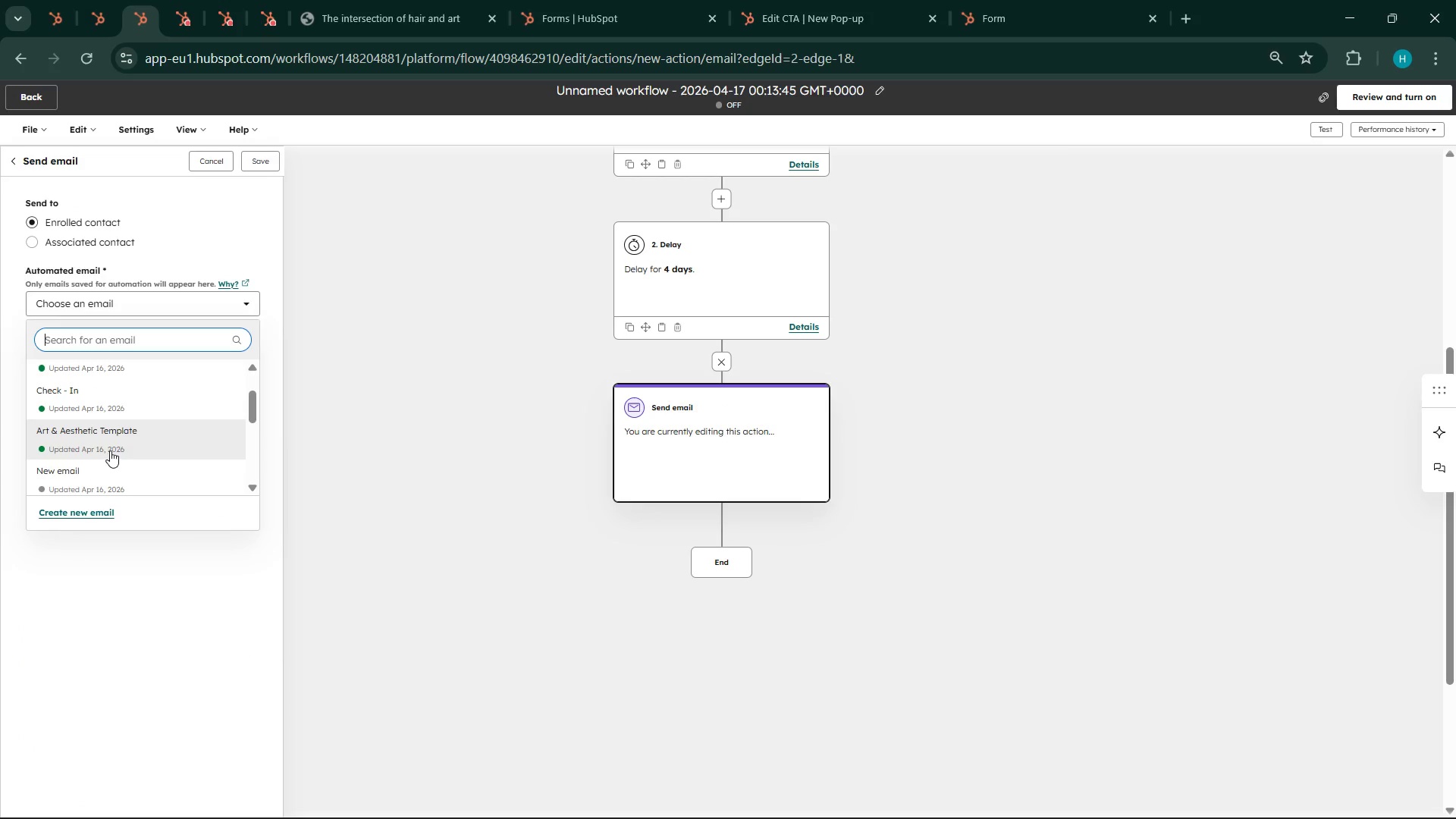 
scroll: coordinate [110, 450], scroll_direction: up, amount: 2.0
 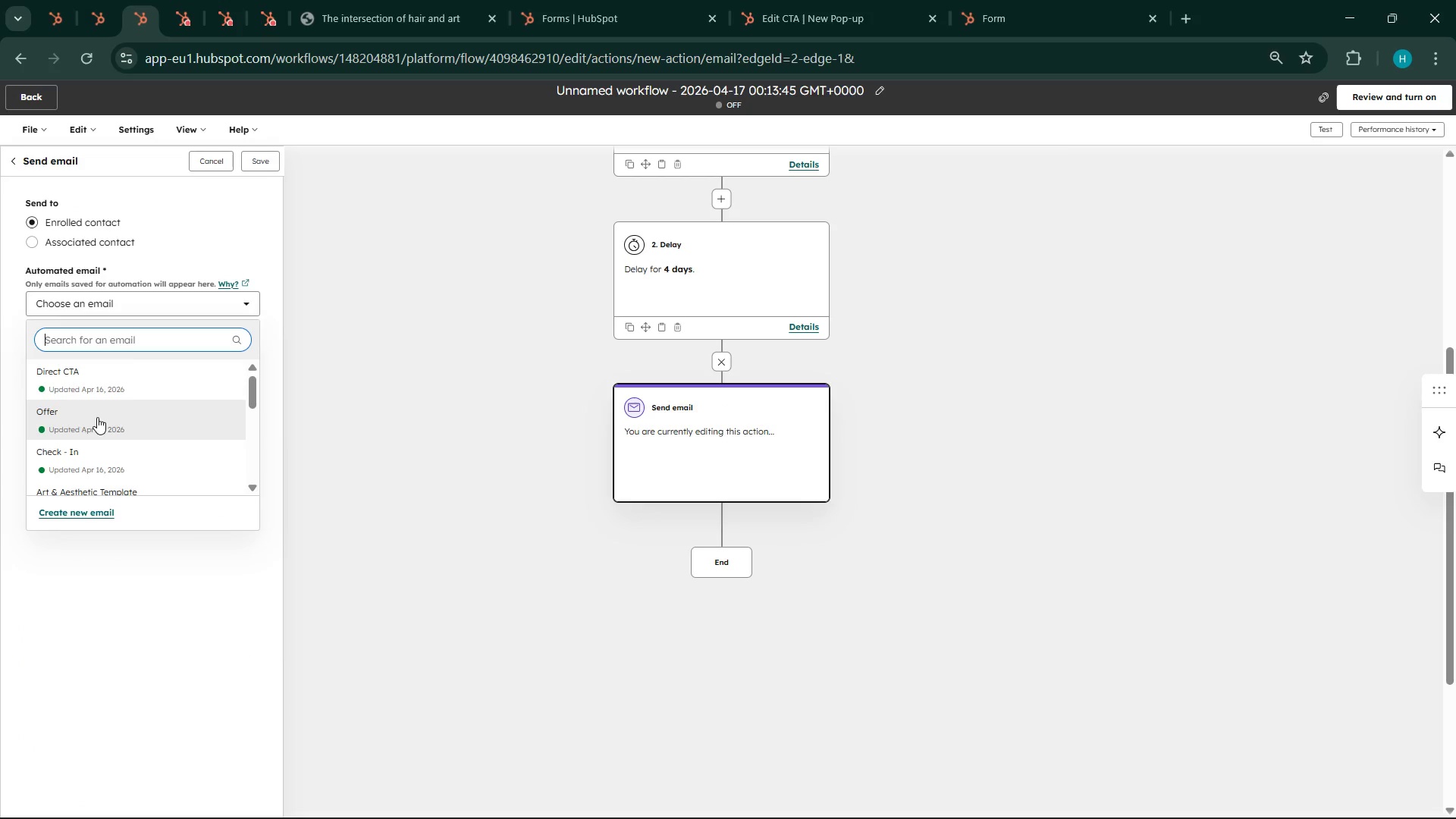 
left_click([97, 417])
 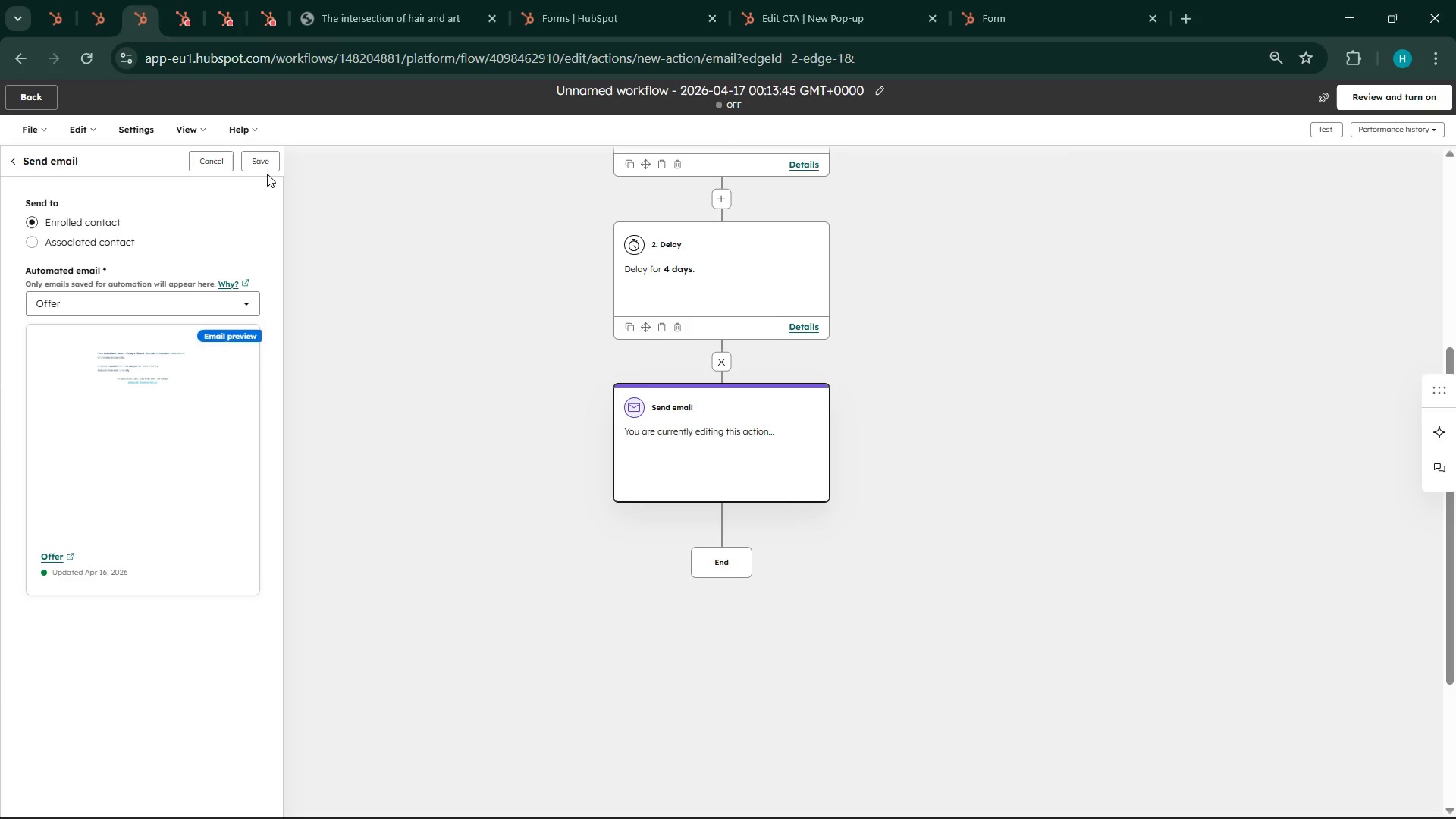 
wait(5.38)
 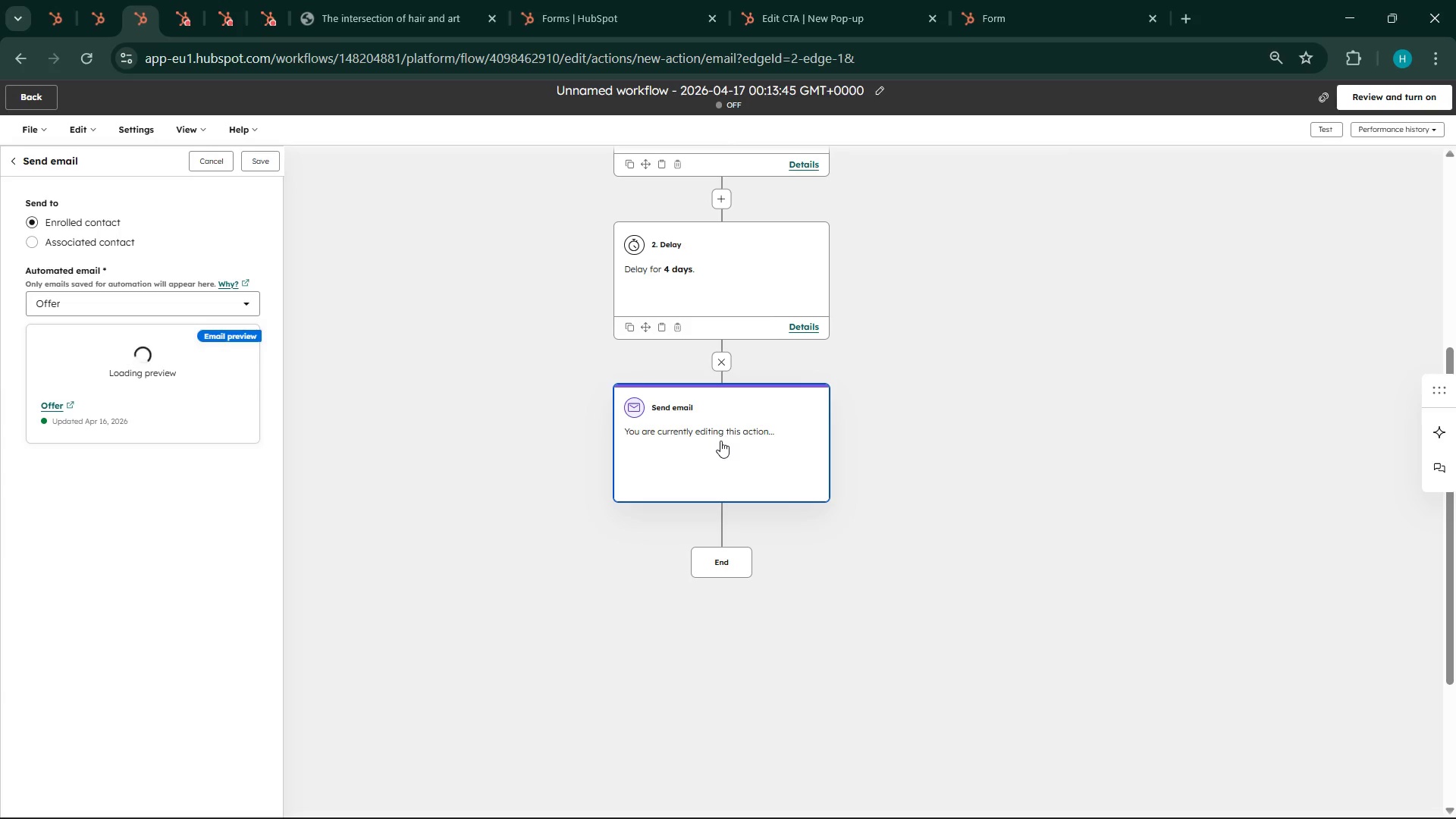 
left_click([252, 149])
 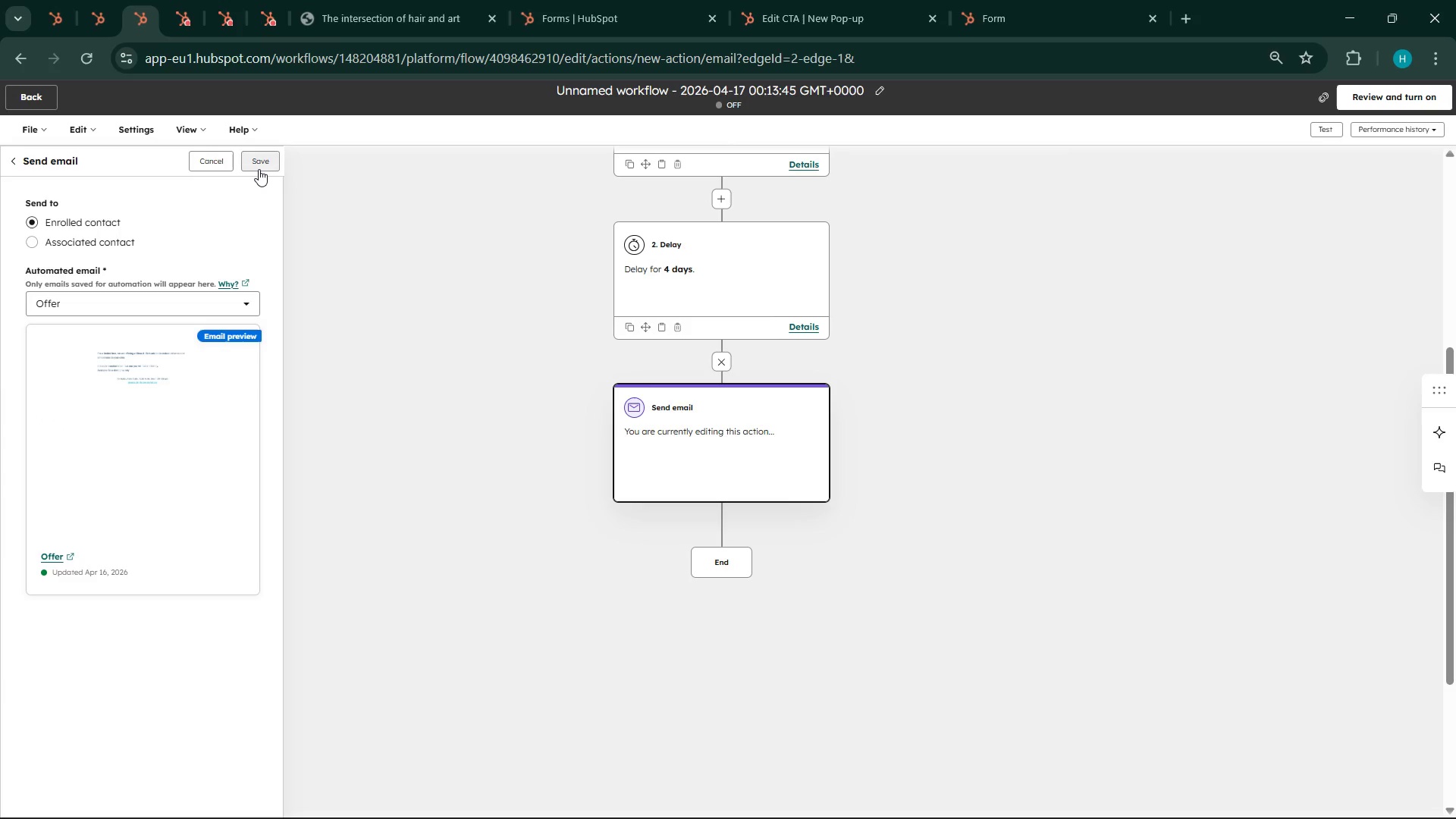 
left_click([259, 169])
 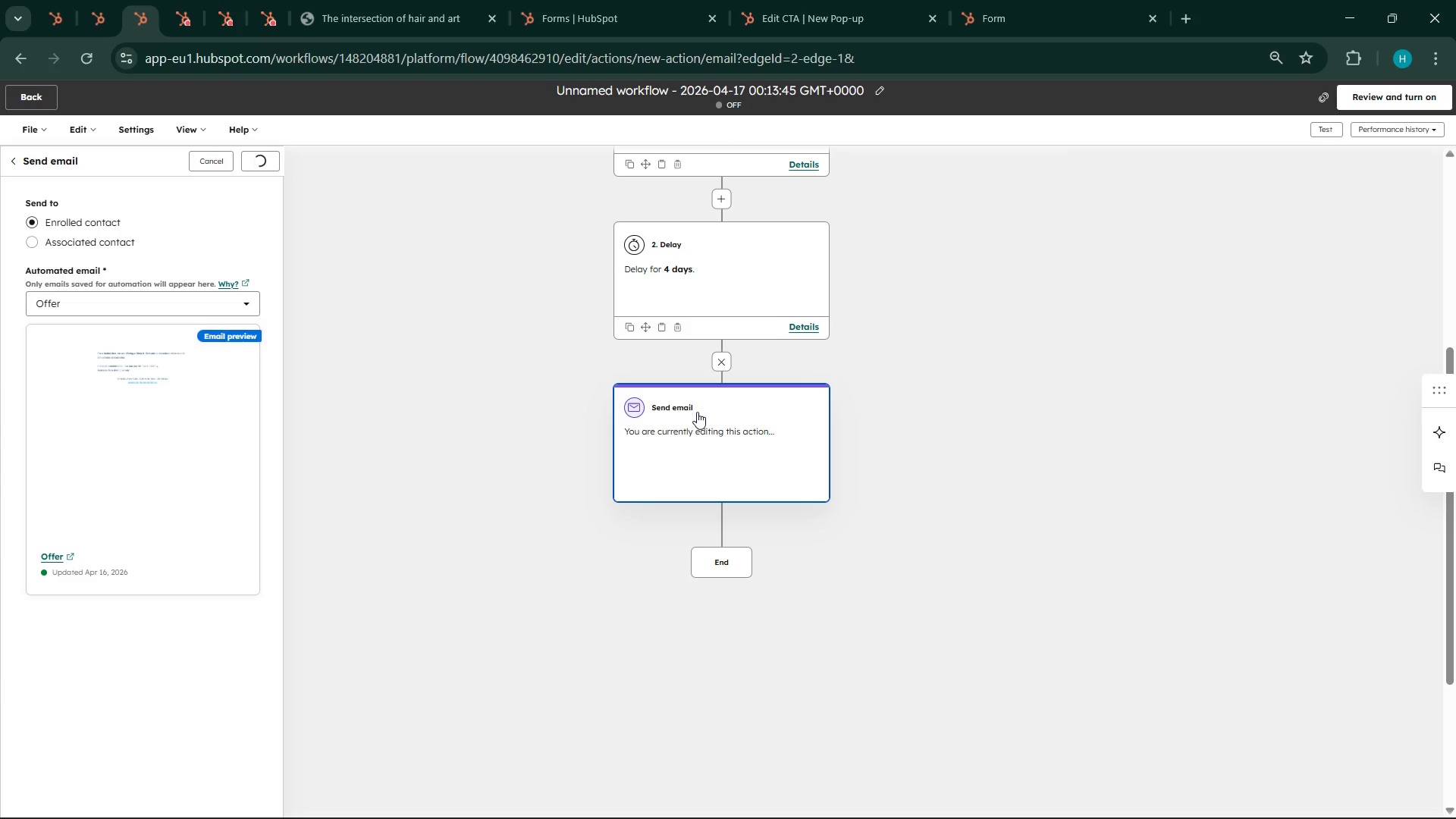 
scroll: coordinate [697, 416], scroll_direction: down, amount: 5.0
 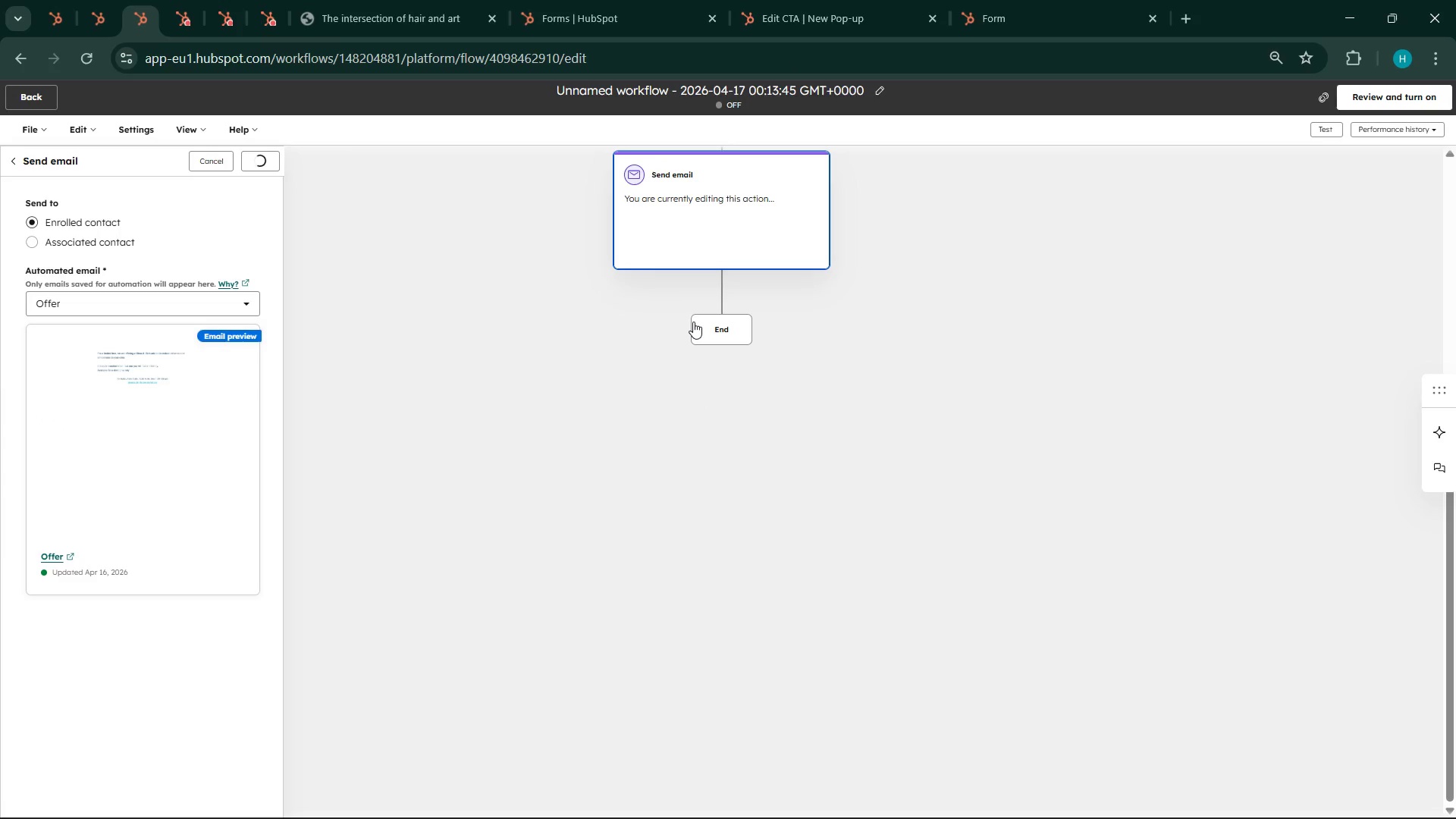 
scroll: coordinate [693, 322], scroll_direction: up, amount: 1.0
 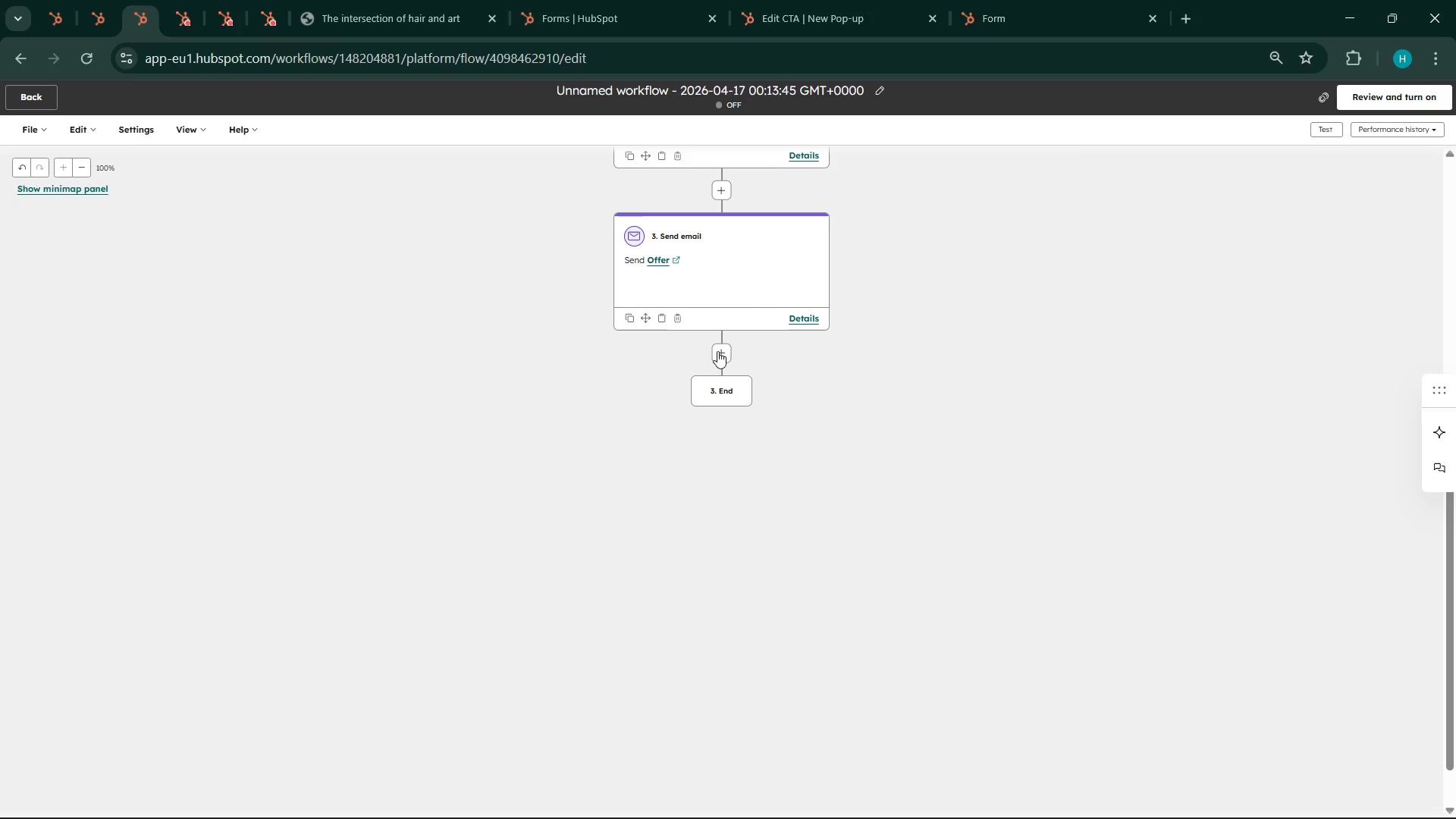 
left_click([717, 351])
 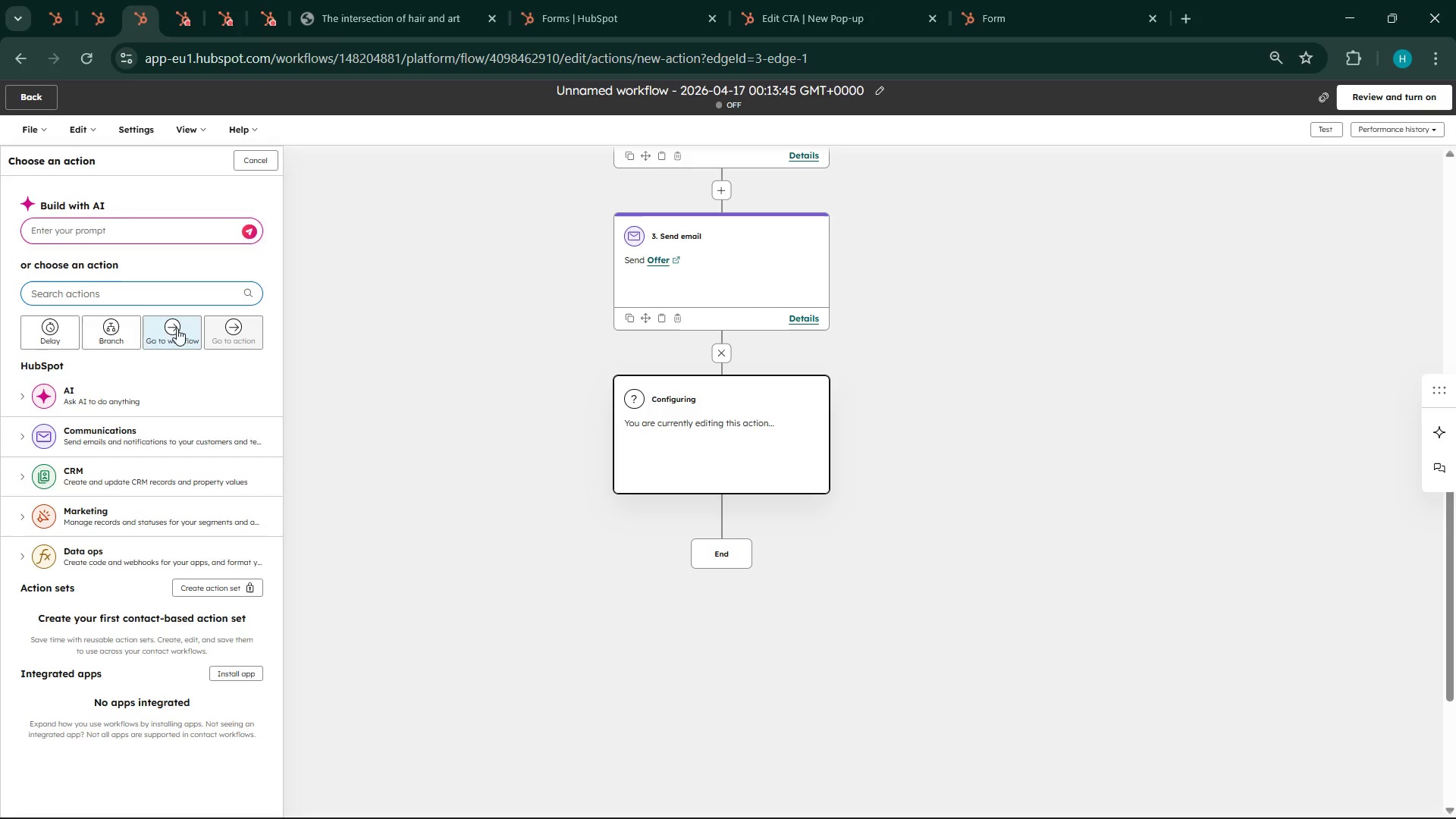 
left_click([42, 338])
 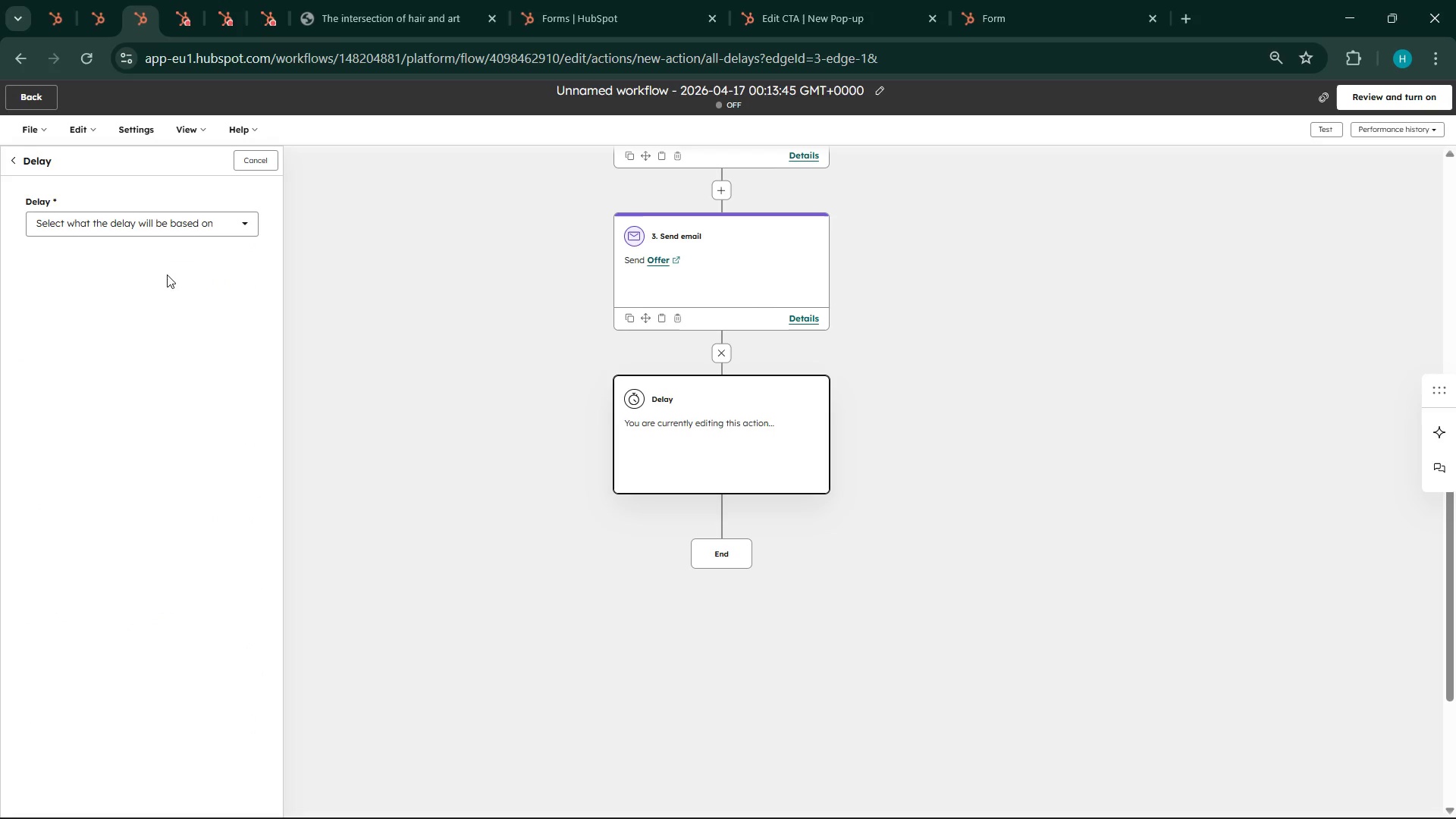 
left_click([132, 223])
 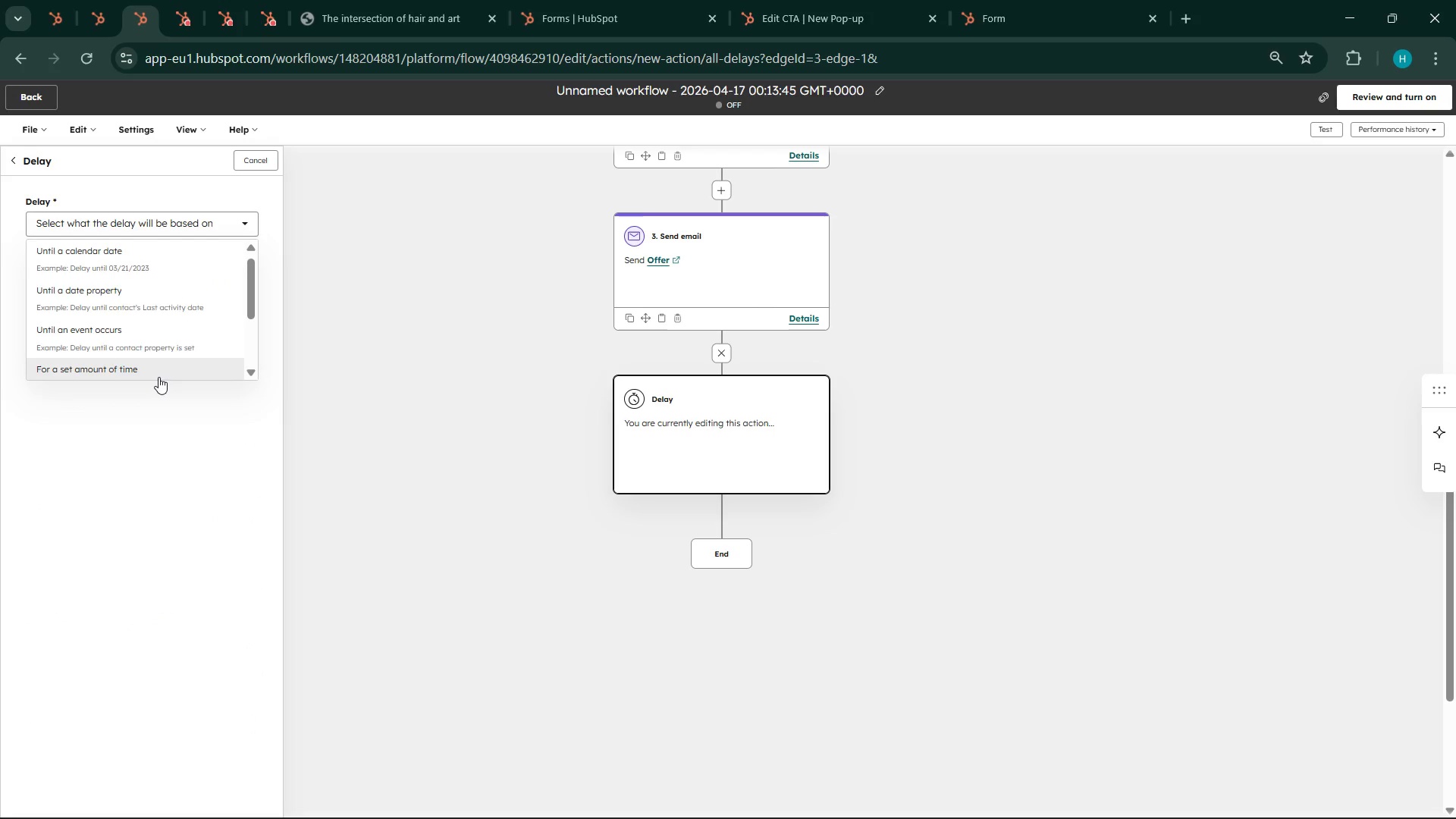 
left_click([155, 372])
 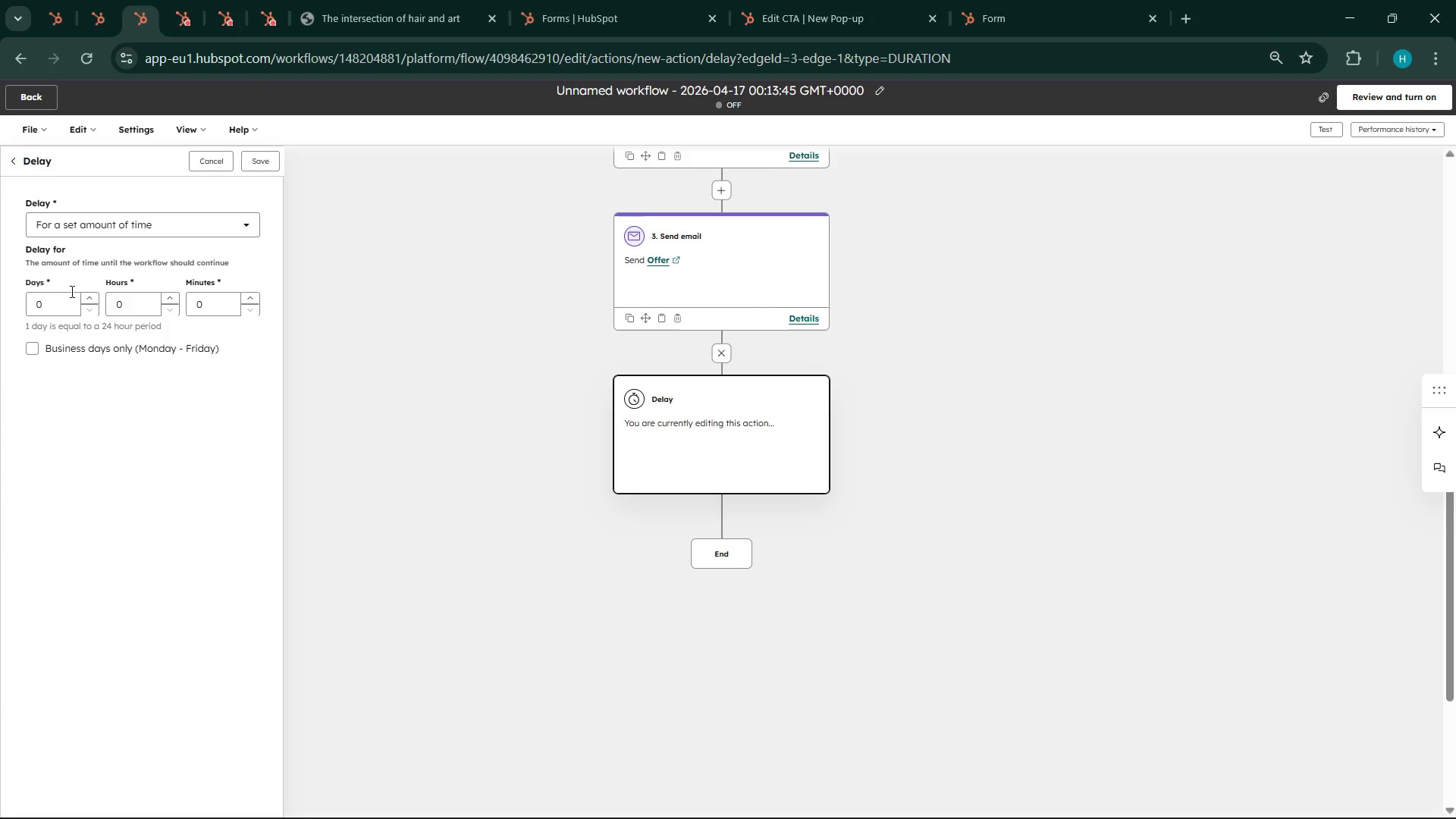 
left_click([89, 297])
 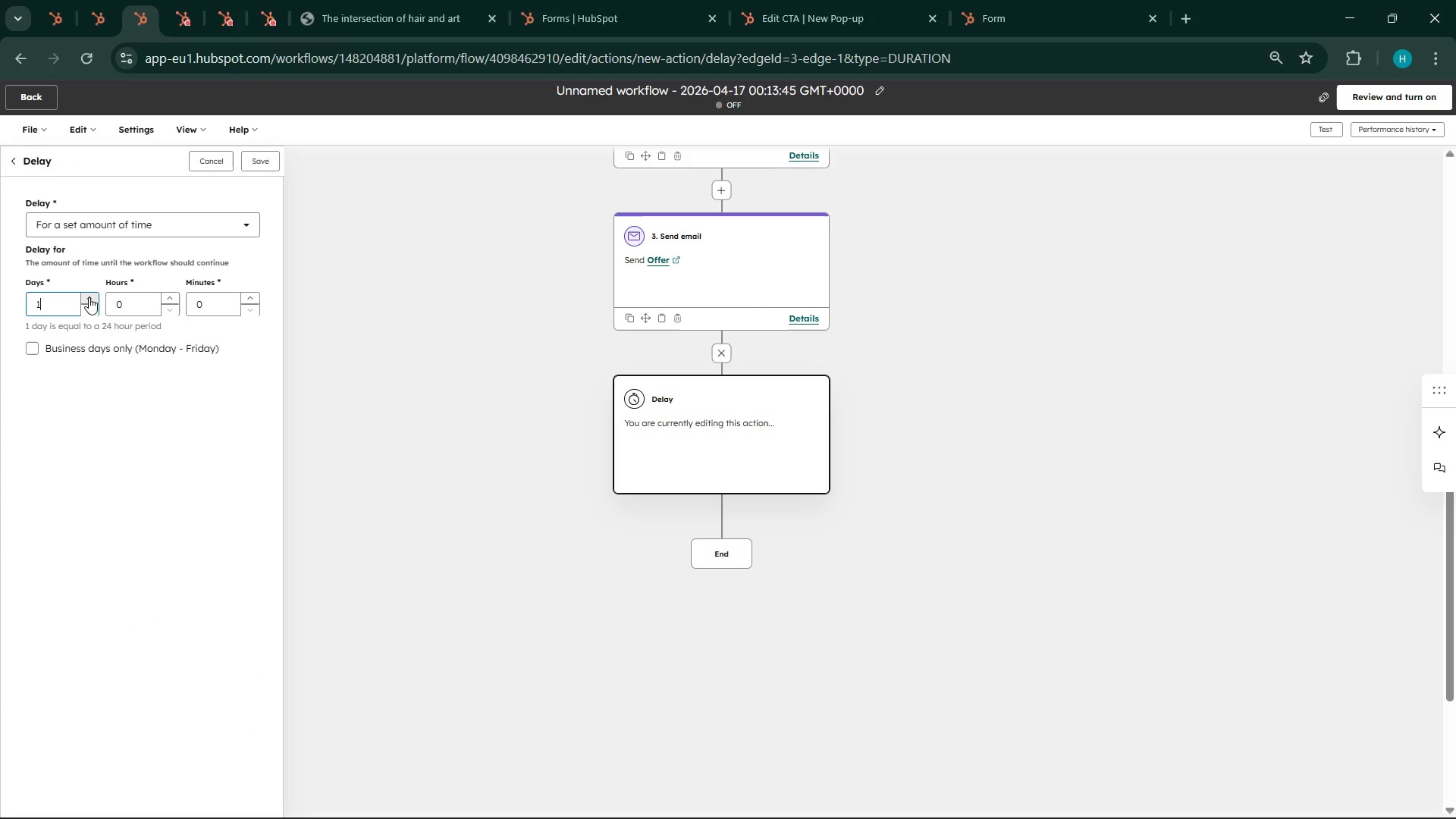 
double_click([89, 297])
 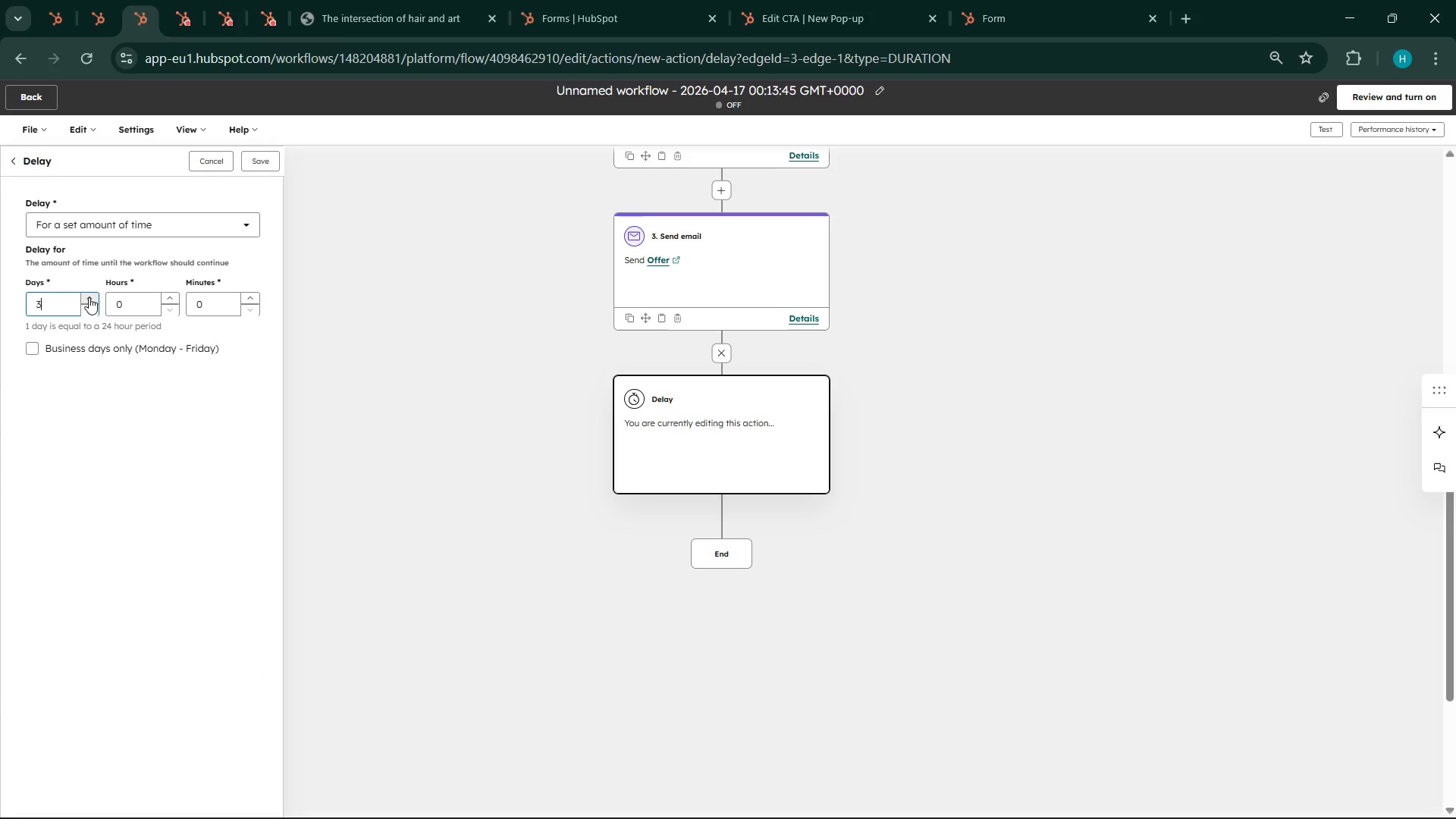 
triple_click([89, 297])
 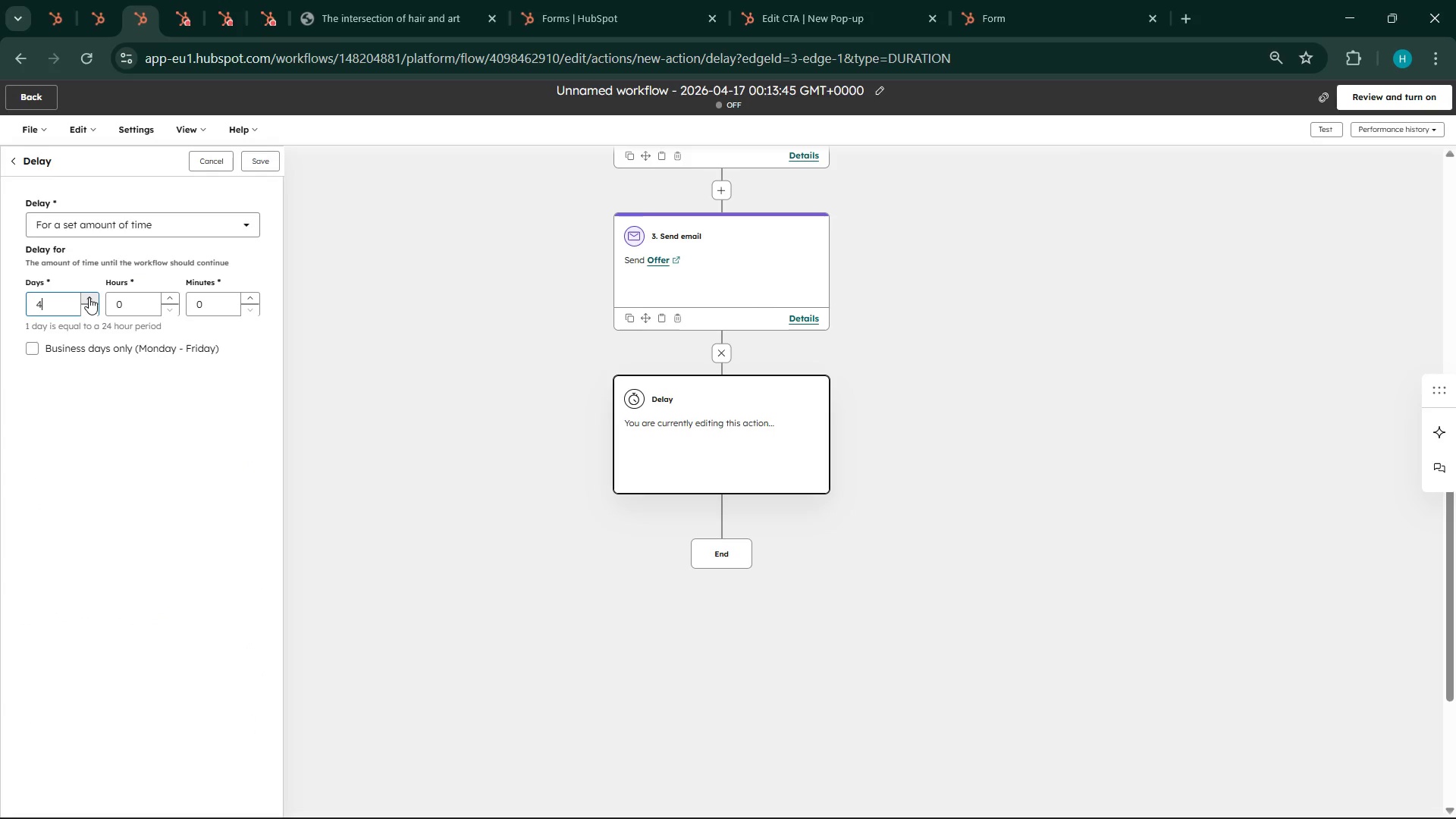 
left_click([89, 297])
 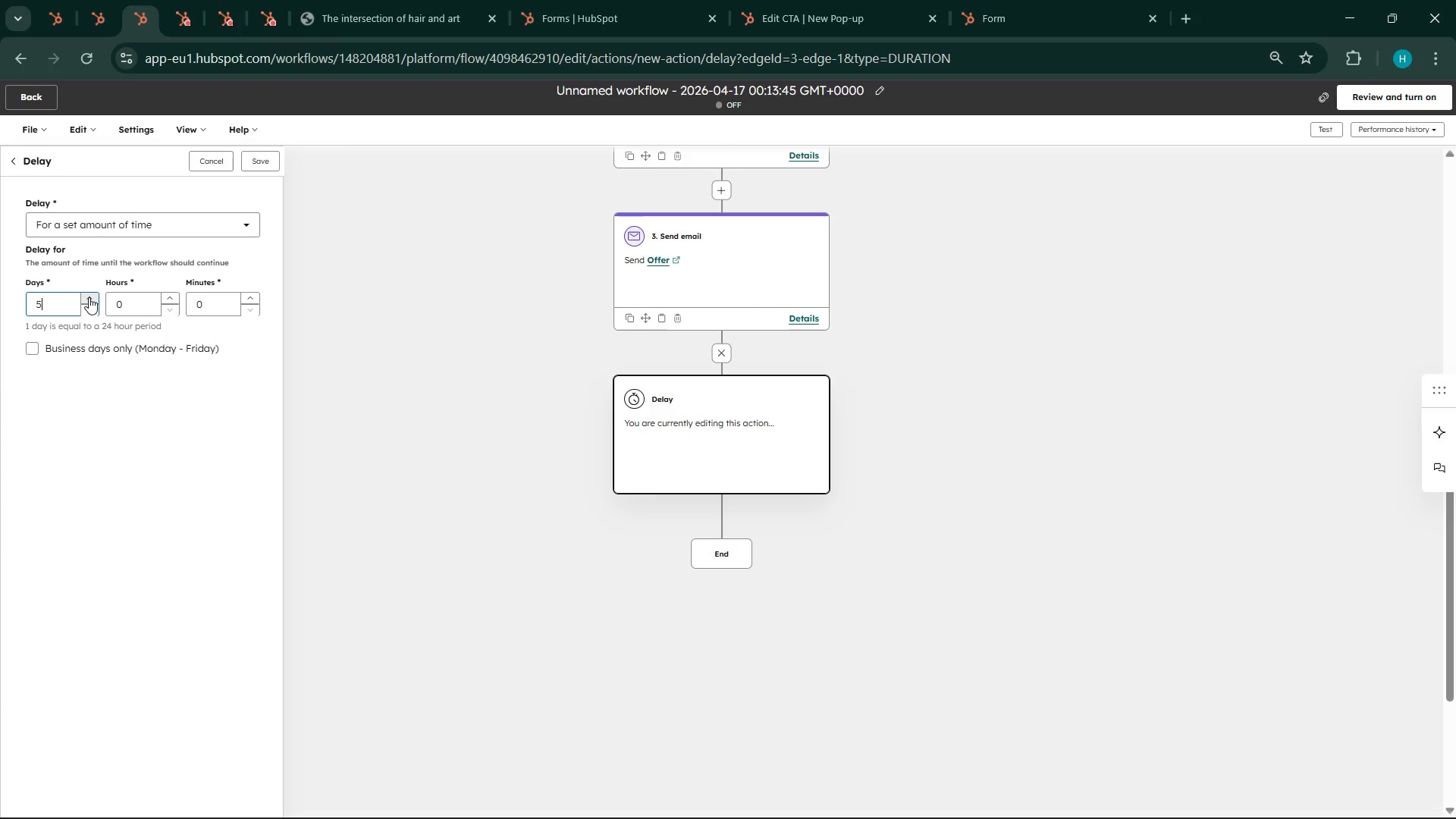 
left_click([89, 297])
 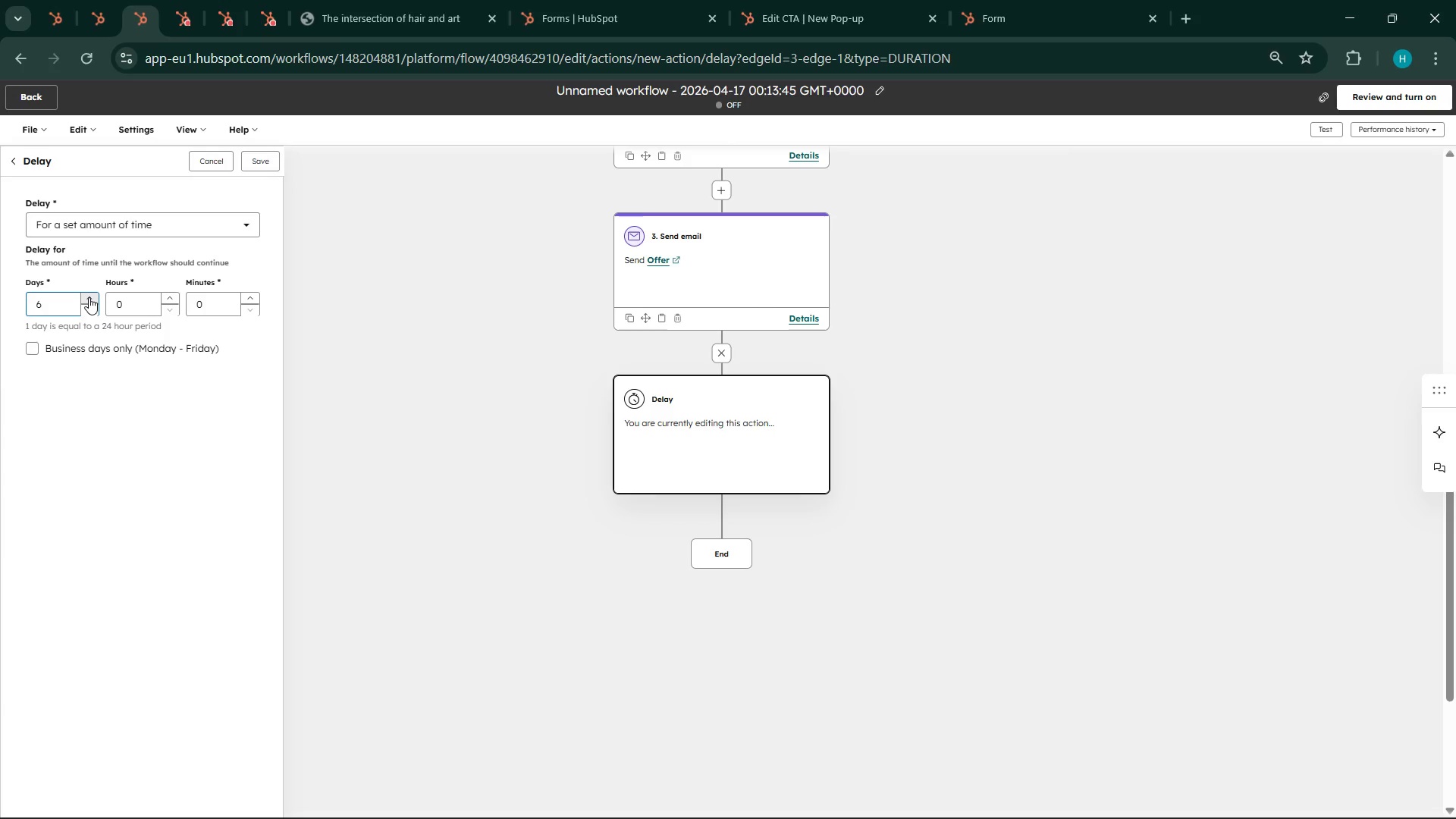 
left_click([89, 297])
 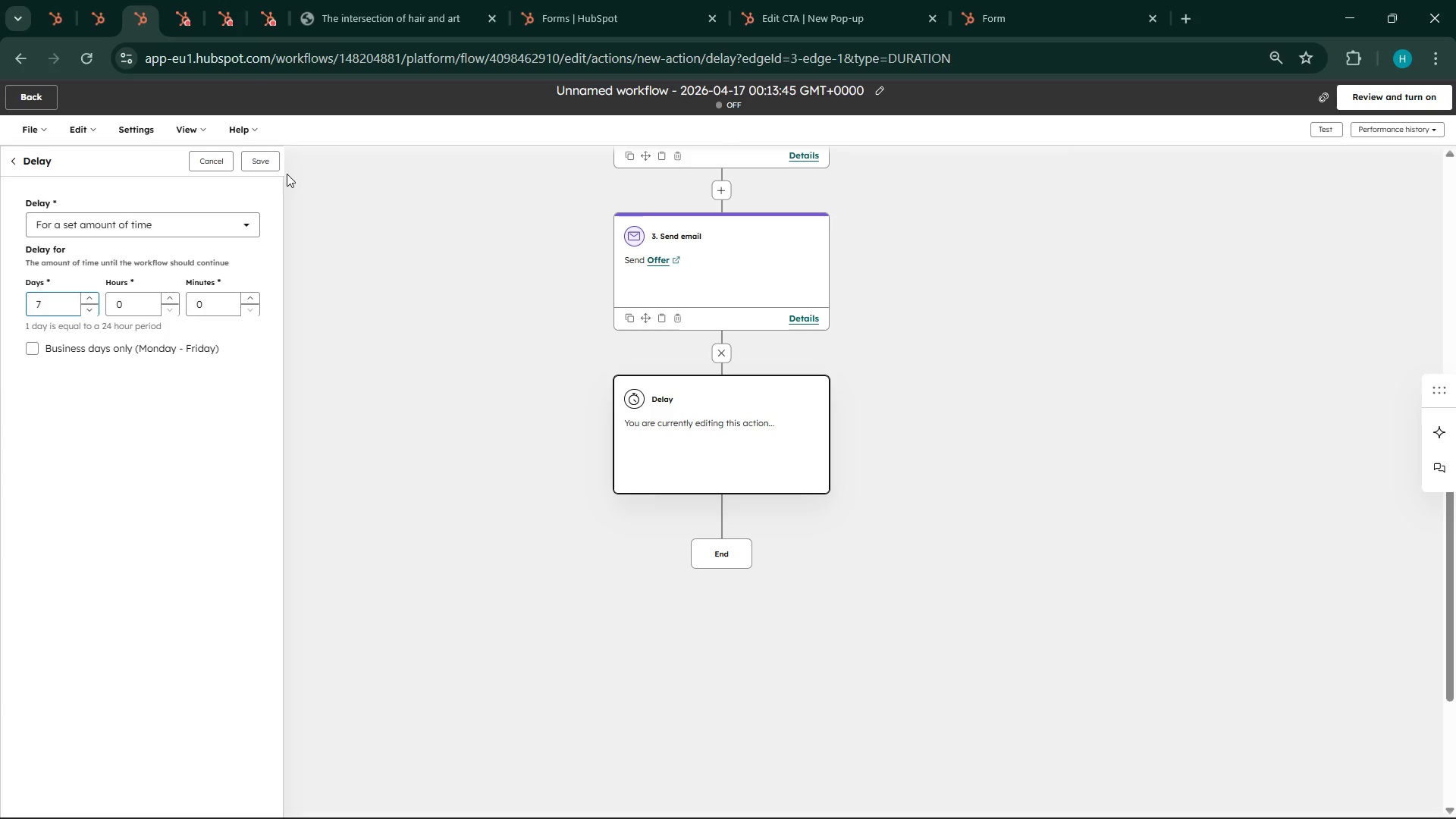 
left_click([273, 168])
 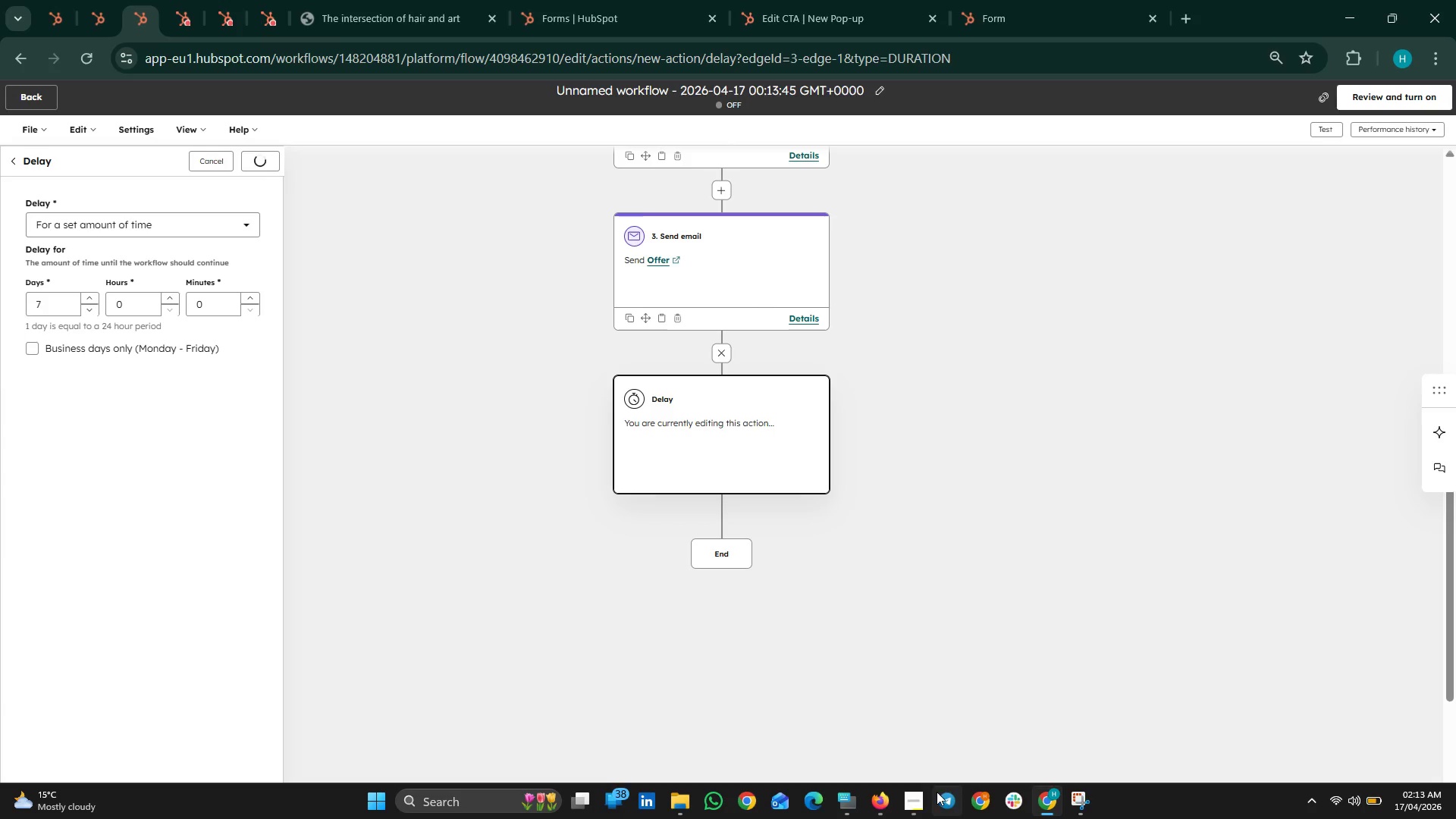 
left_click([924, 793])